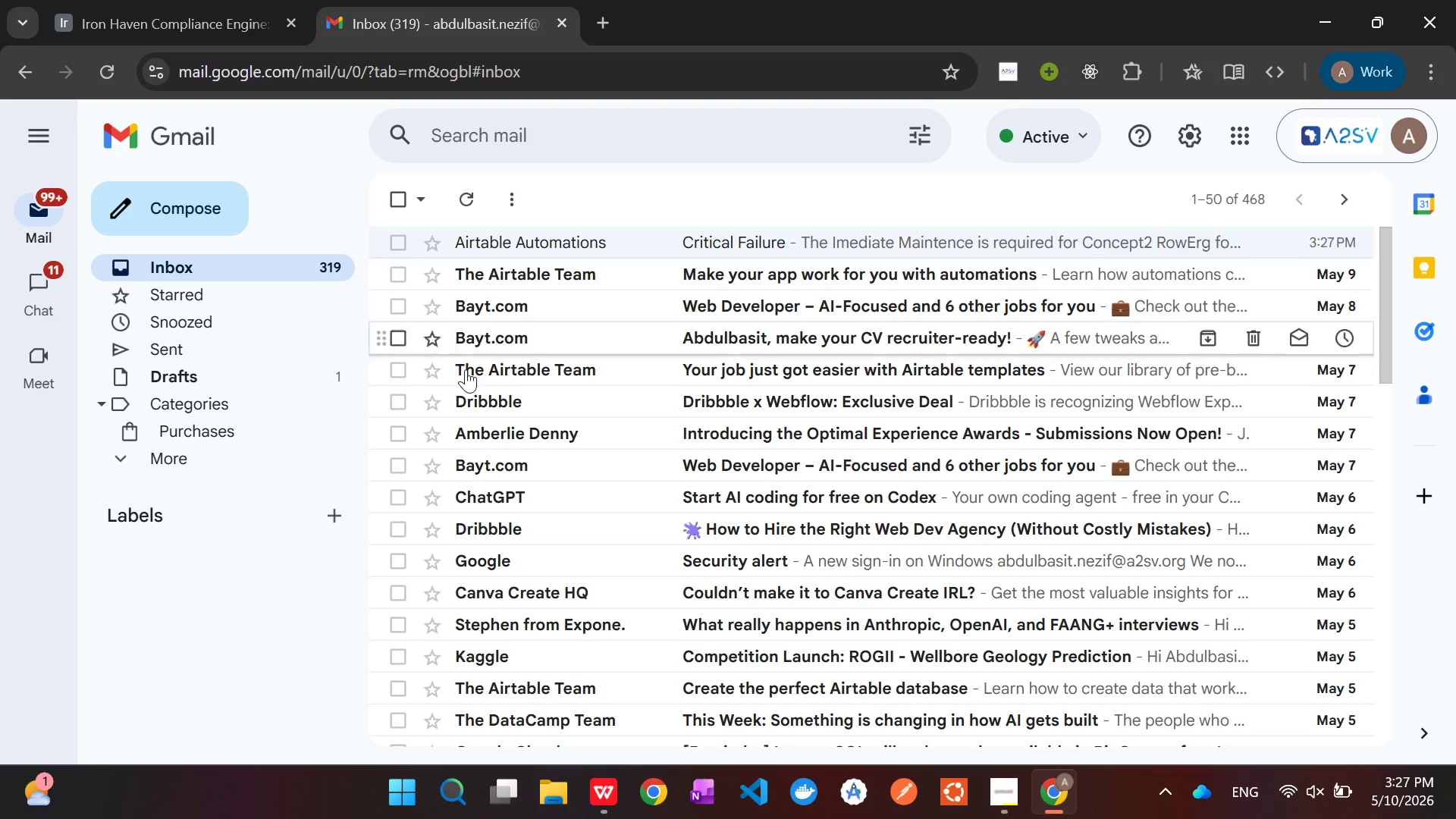 
mouse_move([500, 435])
 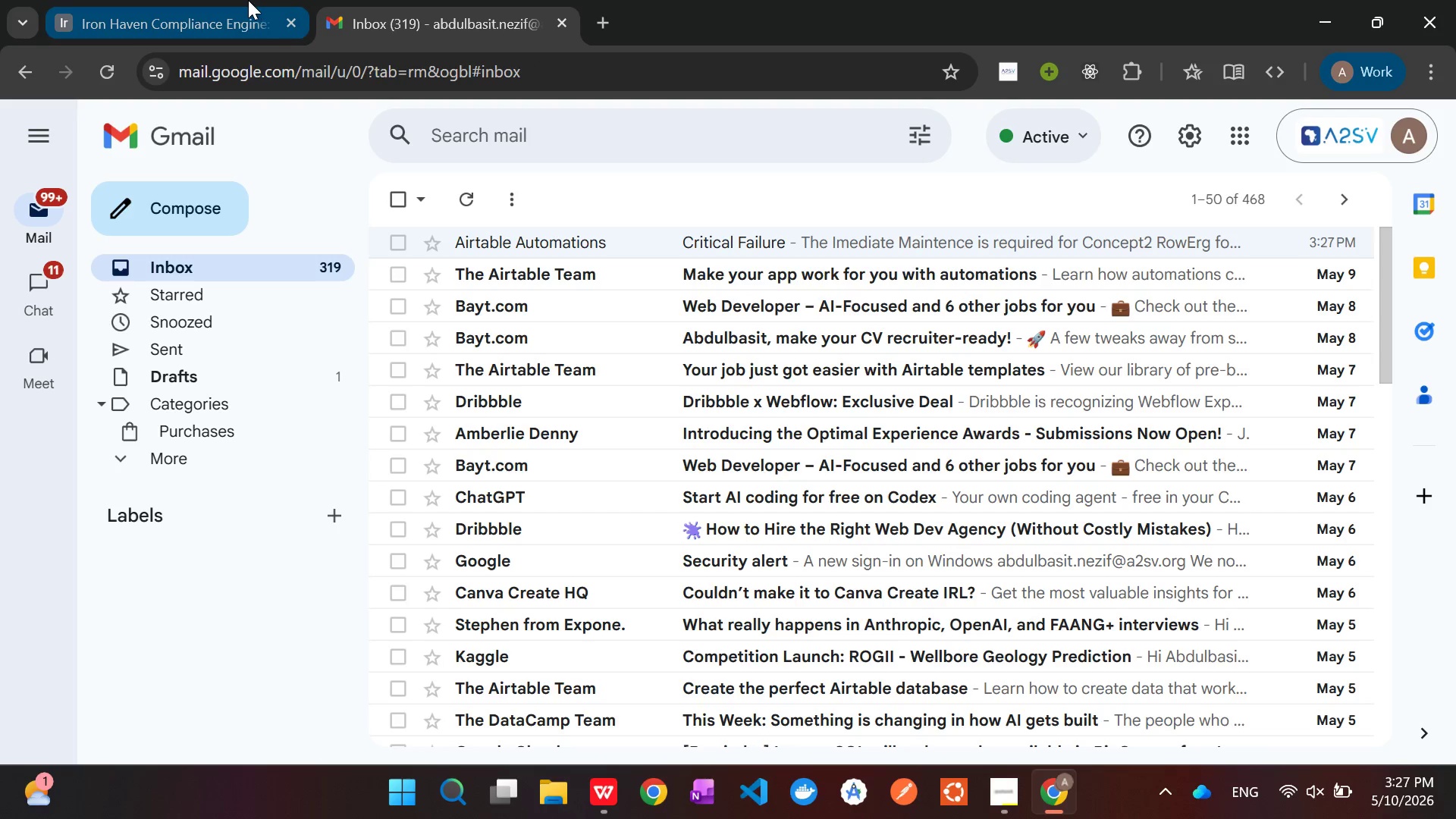 
left_click([248, 0])
 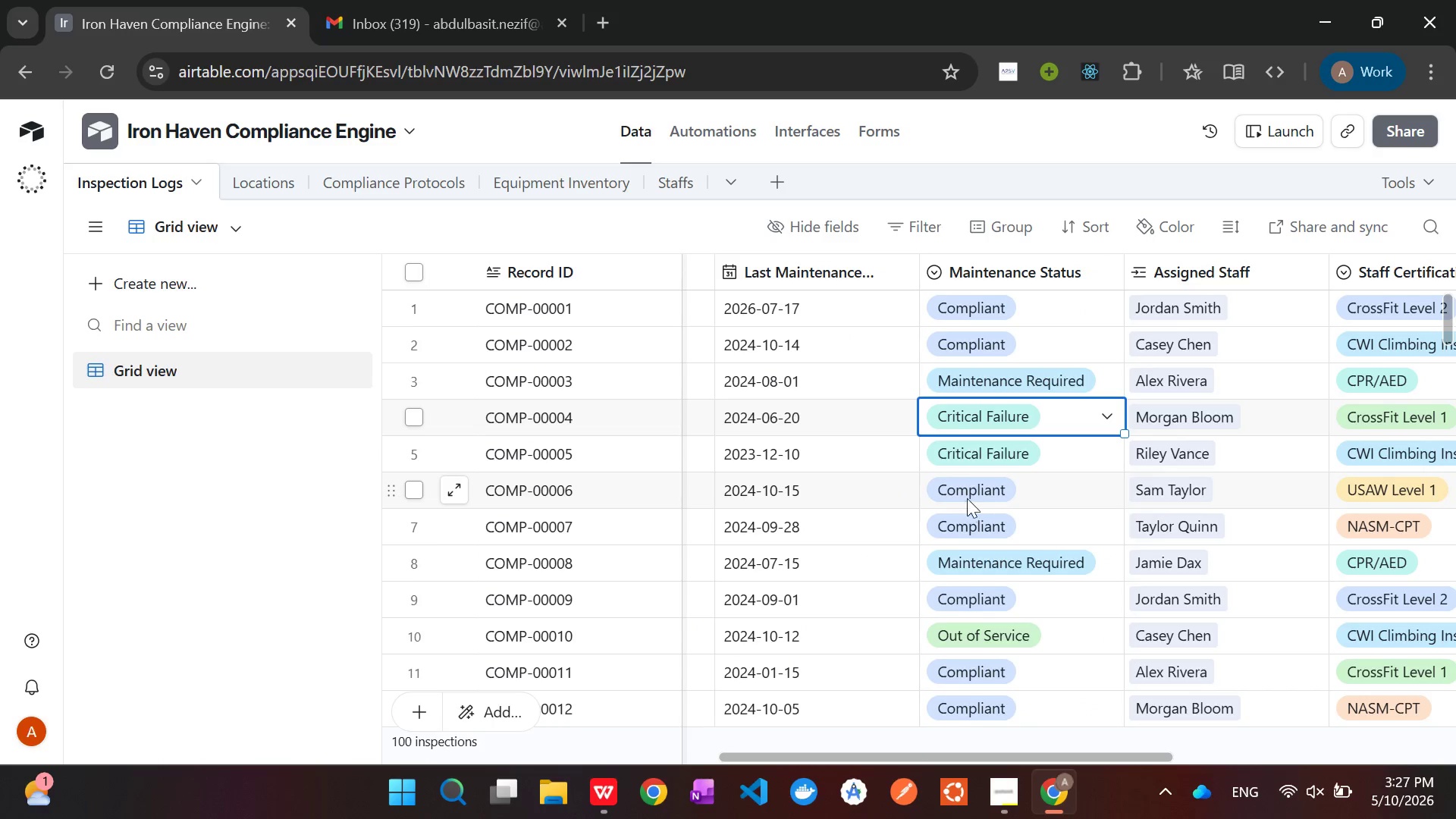 
wait(5.25)
 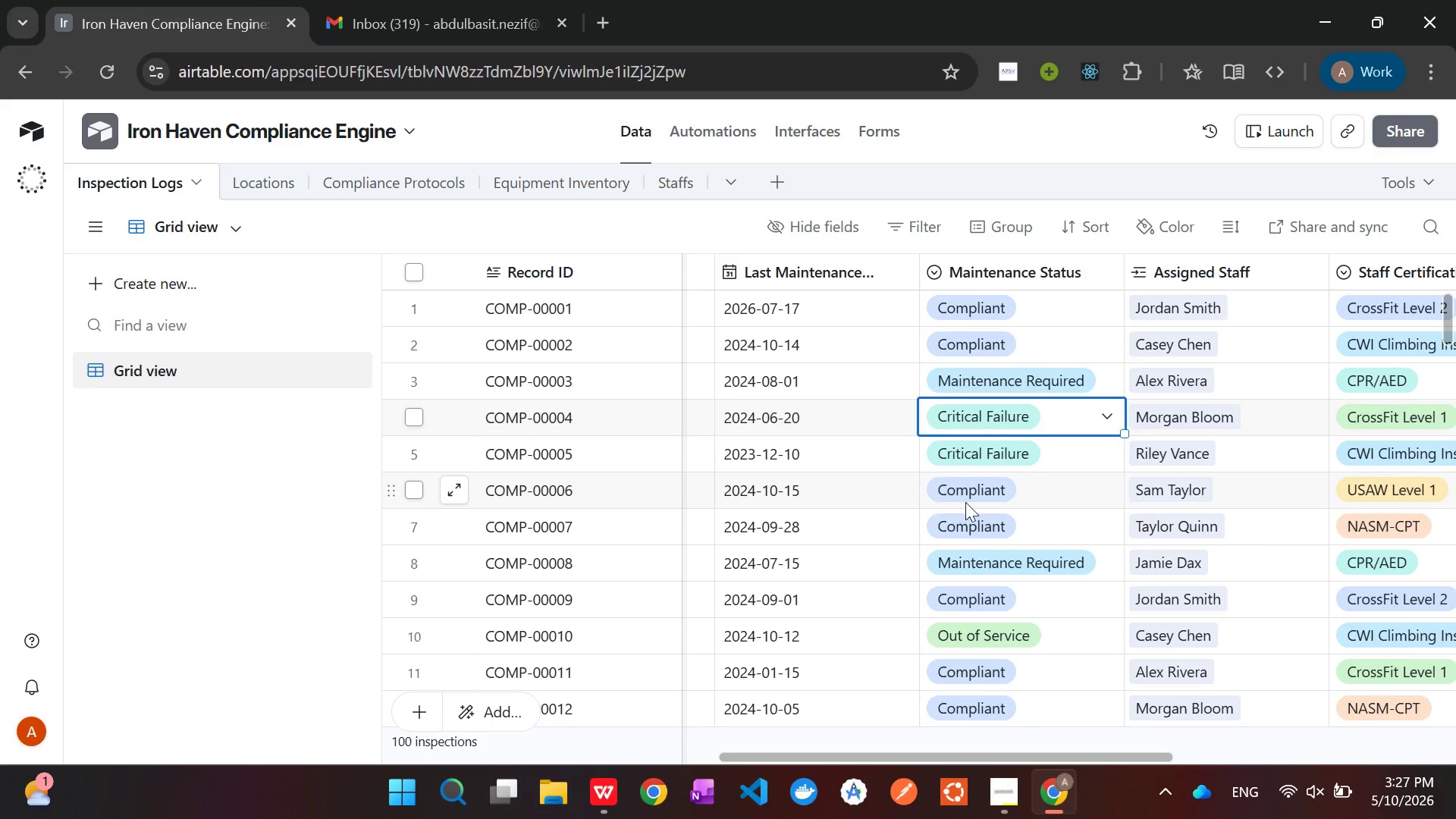 
left_click([710, 128])
 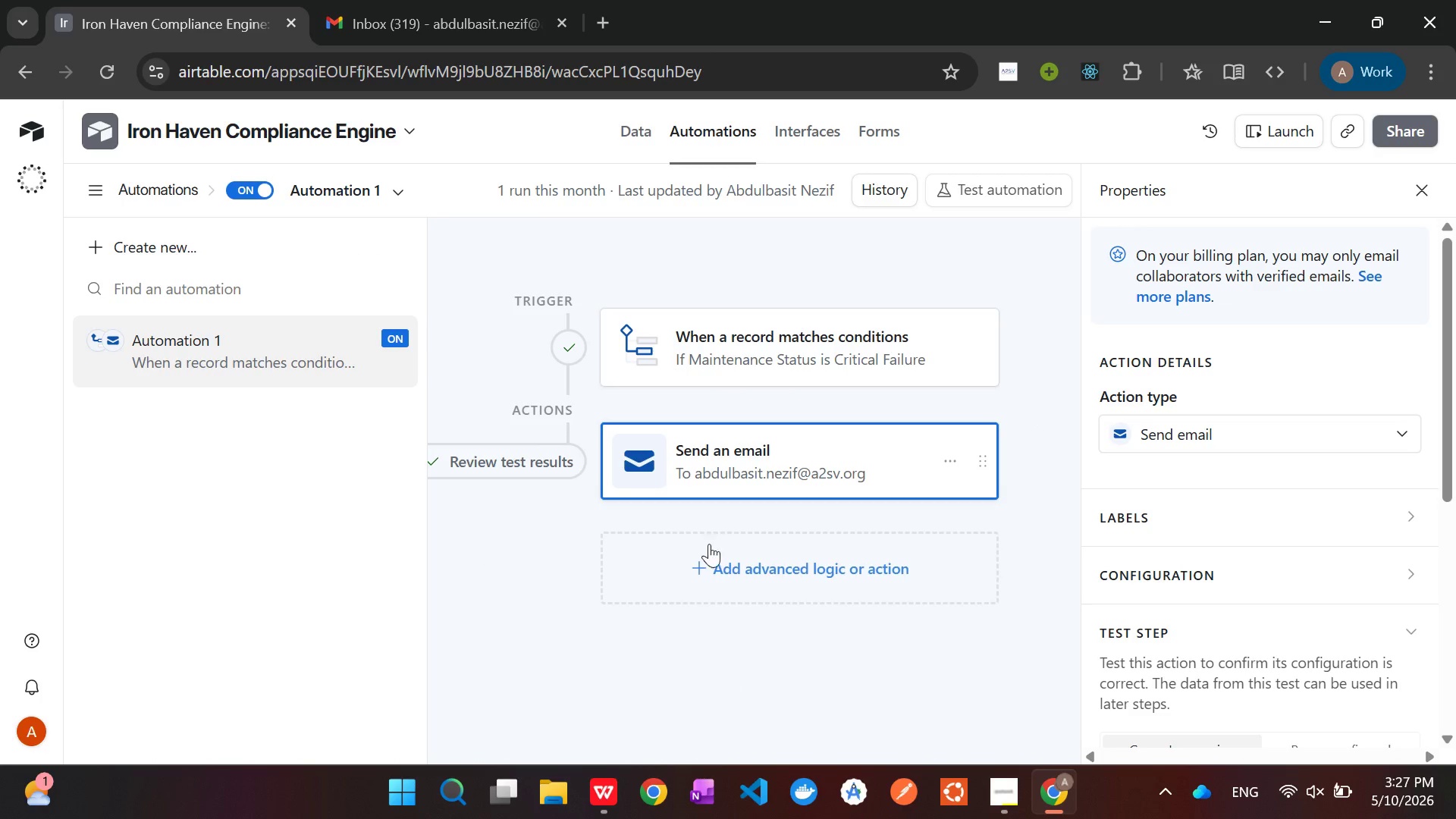 
wait(7.33)
 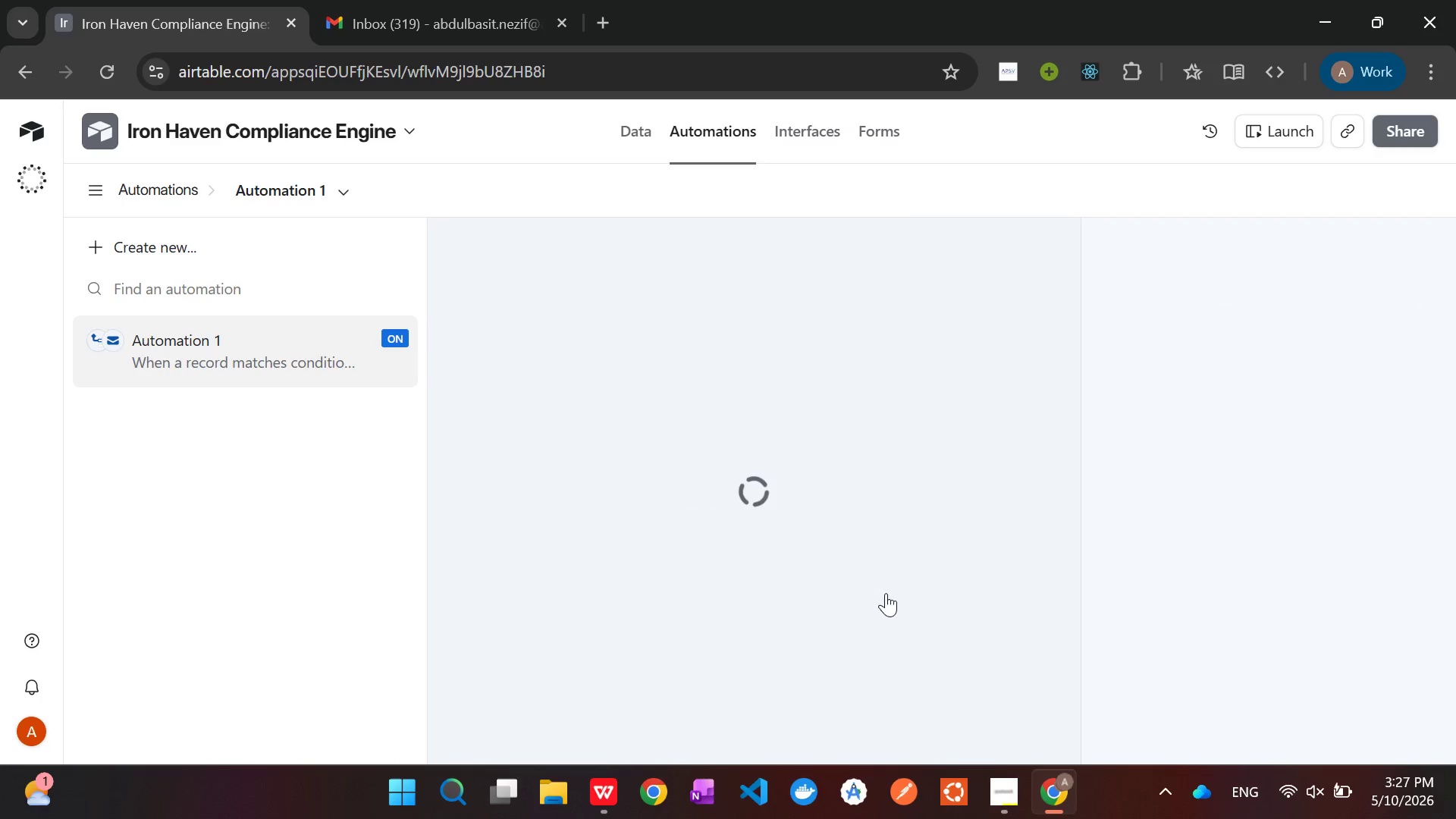 
scroll: coordinate [1349, 529], scroll_direction: down, amount: 1.0
 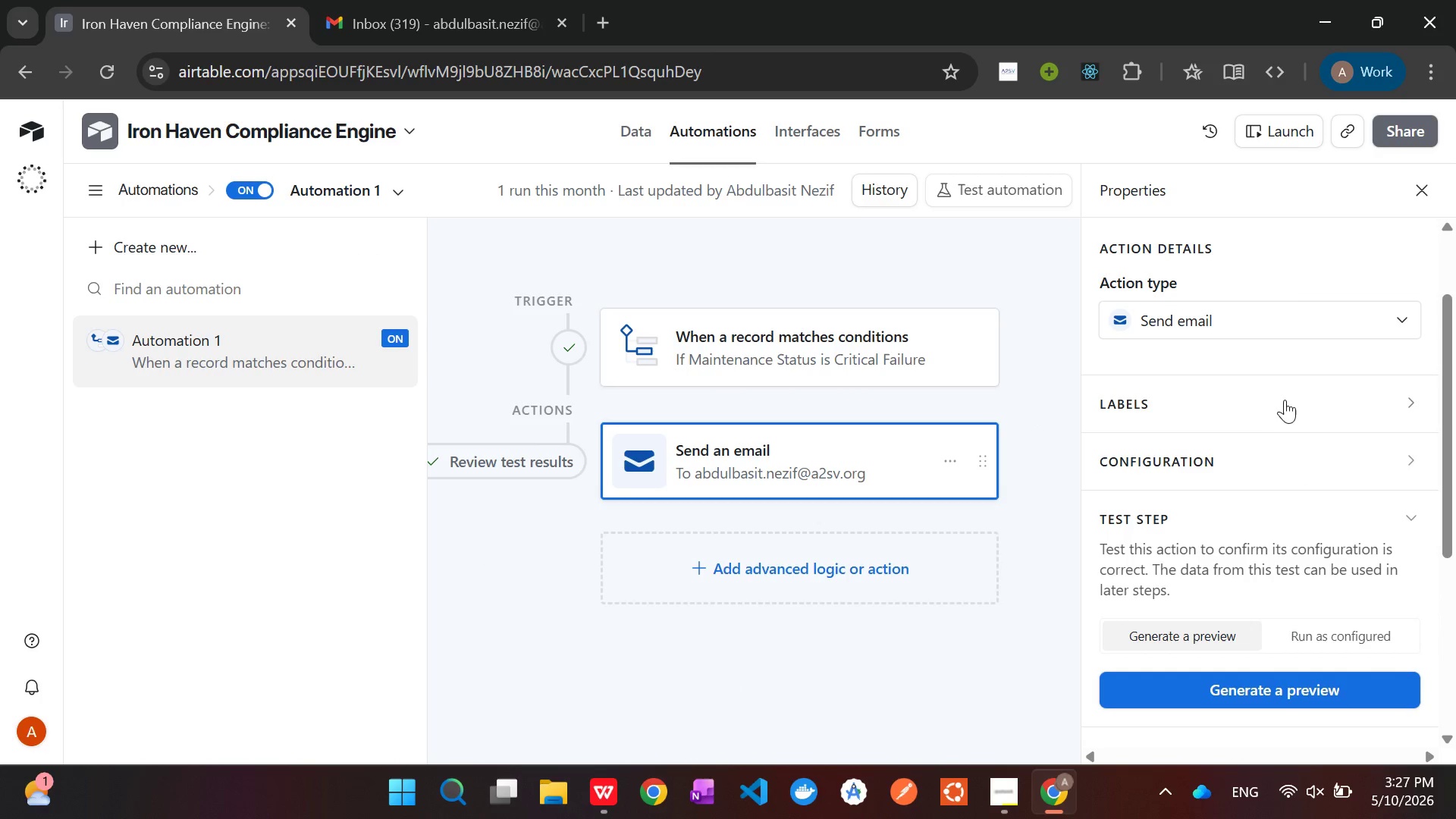 
left_click([1287, 396])
 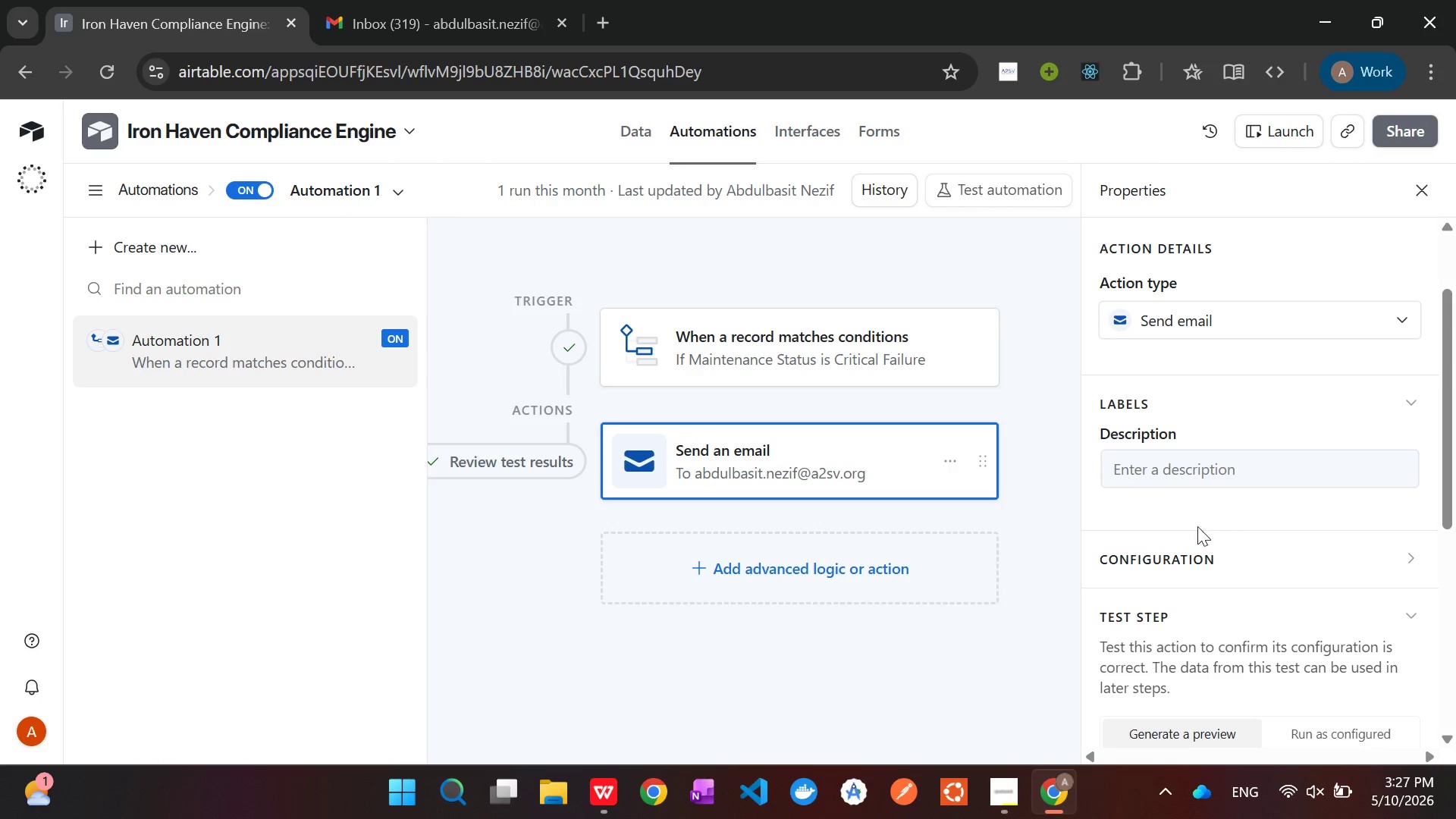 
scroll: coordinate [1171, 549], scroll_direction: down, amount: 4.0
 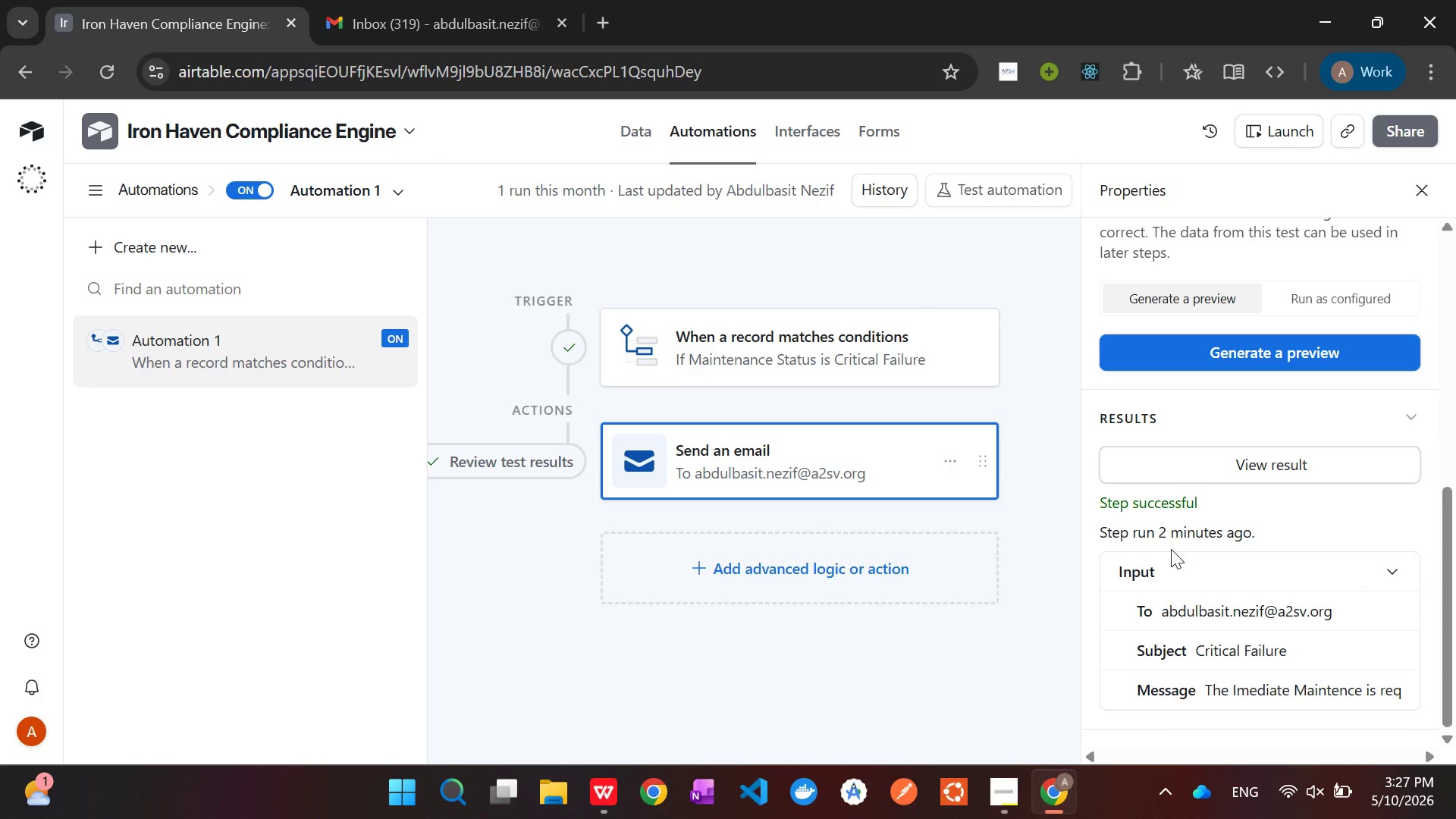 
scroll: coordinate [1171, 549], scroll_direction: up, amount: 3.0
 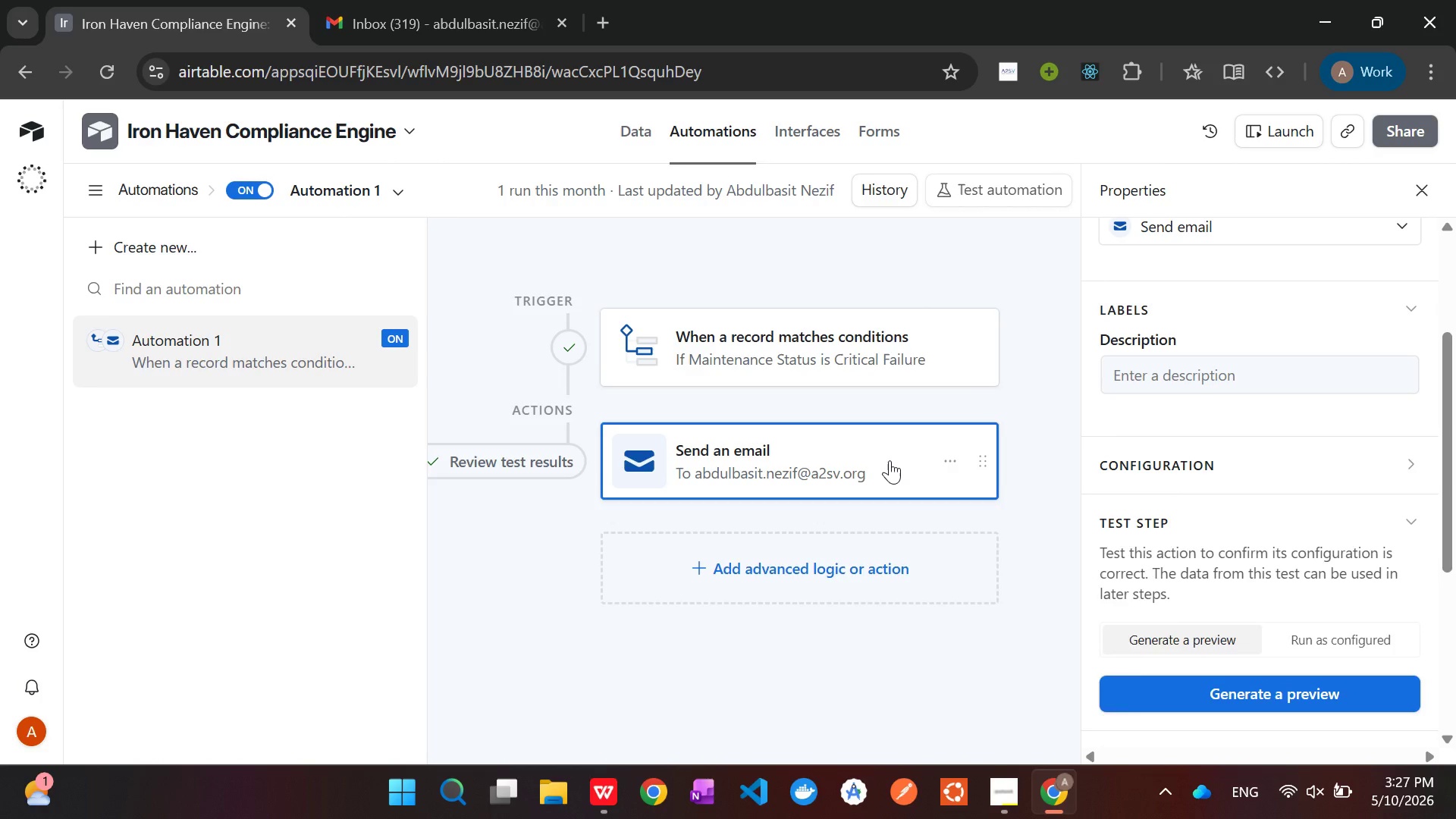 
double_click([890, 460])
 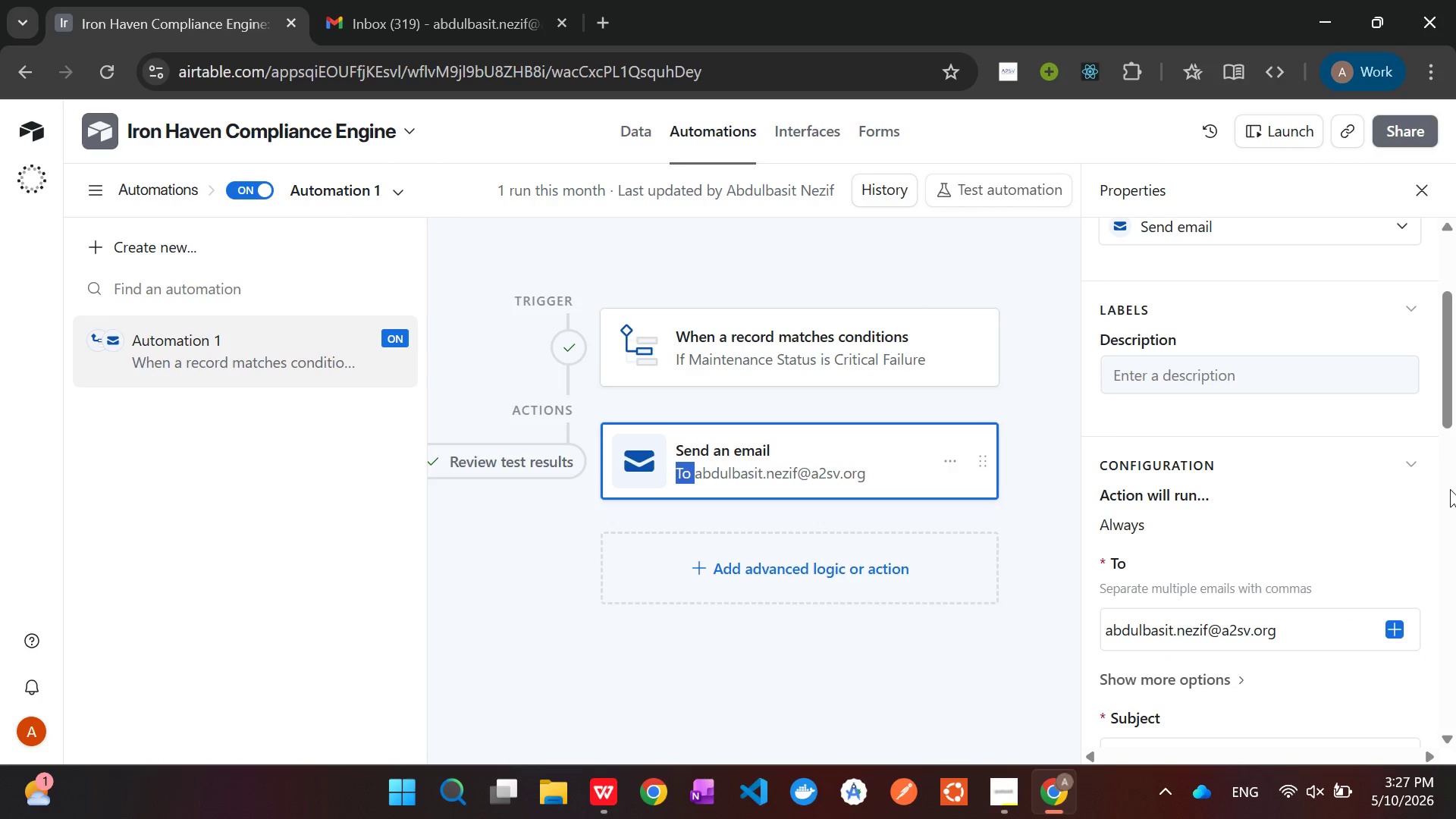 
scroll: coordinate [1451, 488], scroll_direction: up, amount: 1.0
 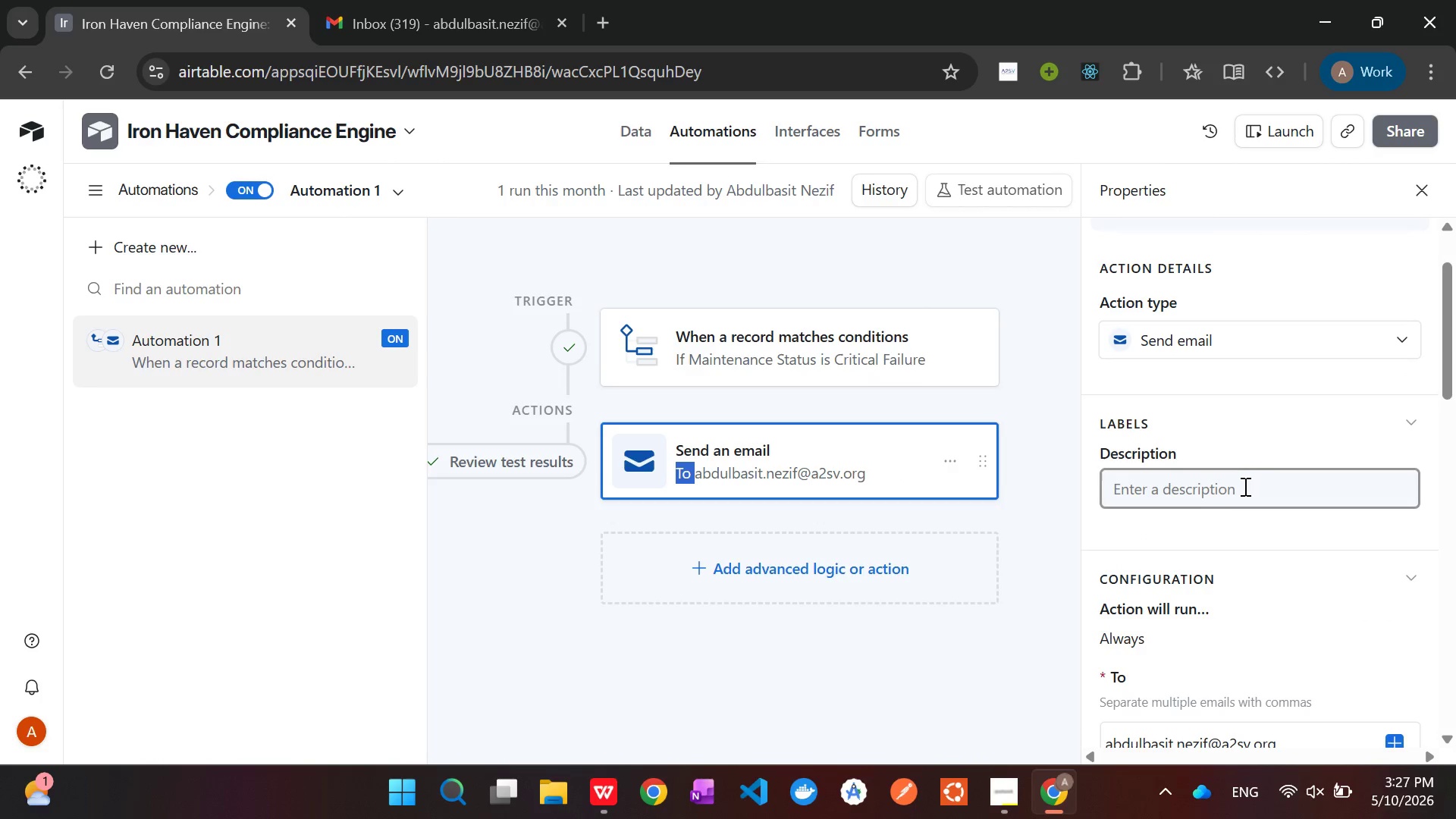 
left_click([1244, 486])
 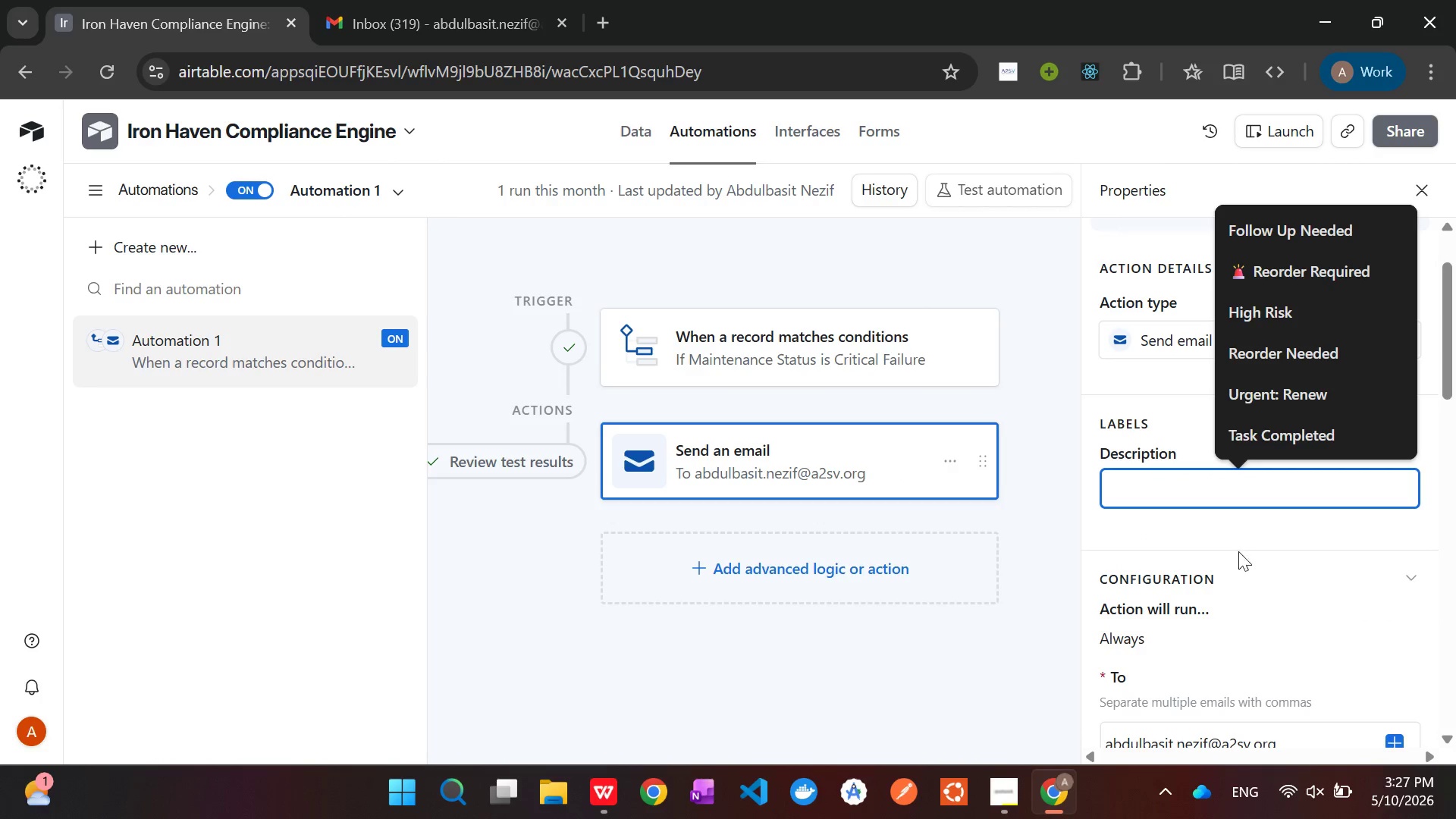 
left_click([1244, 554])
 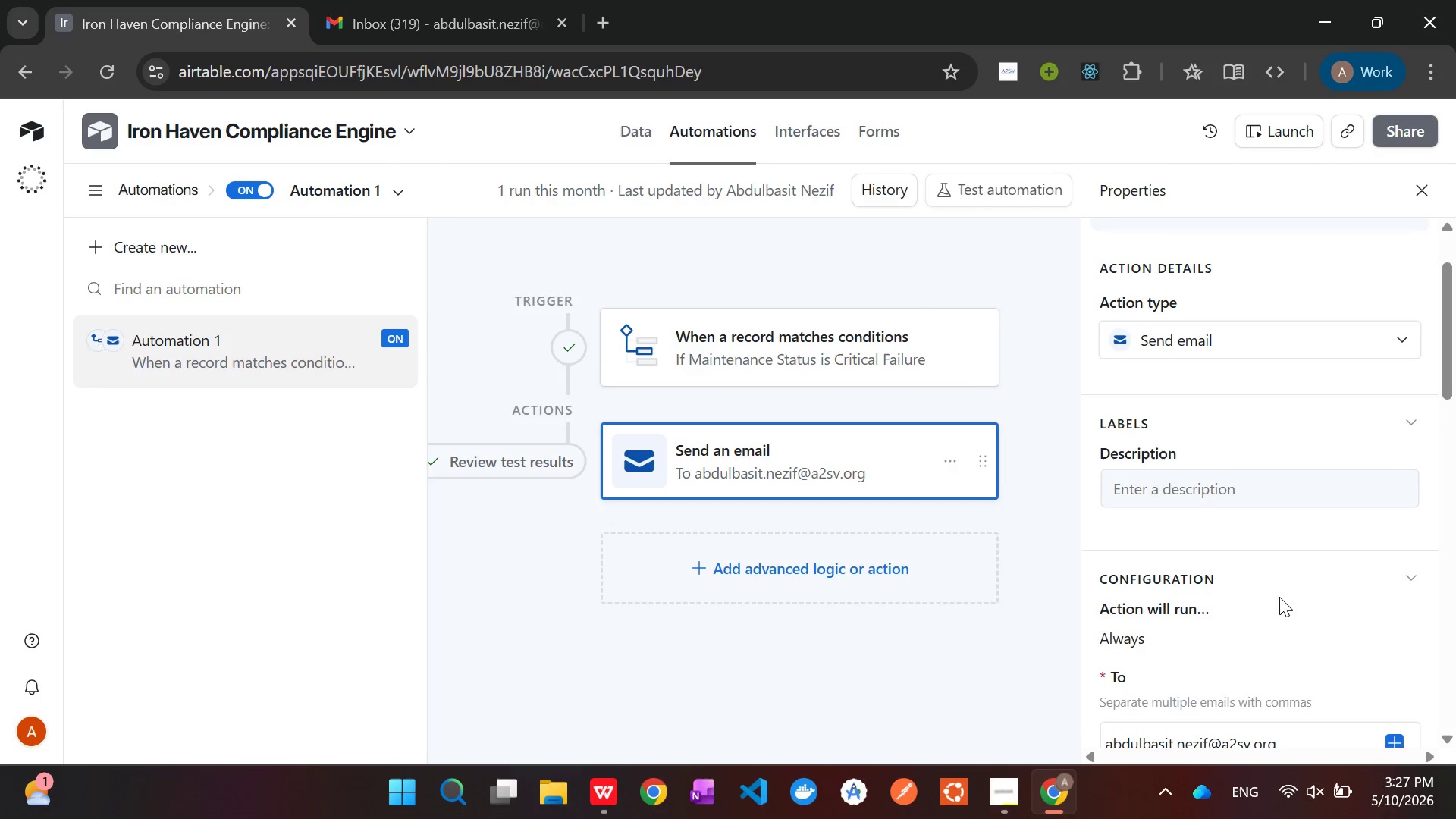 
left_click([1279, 597])
 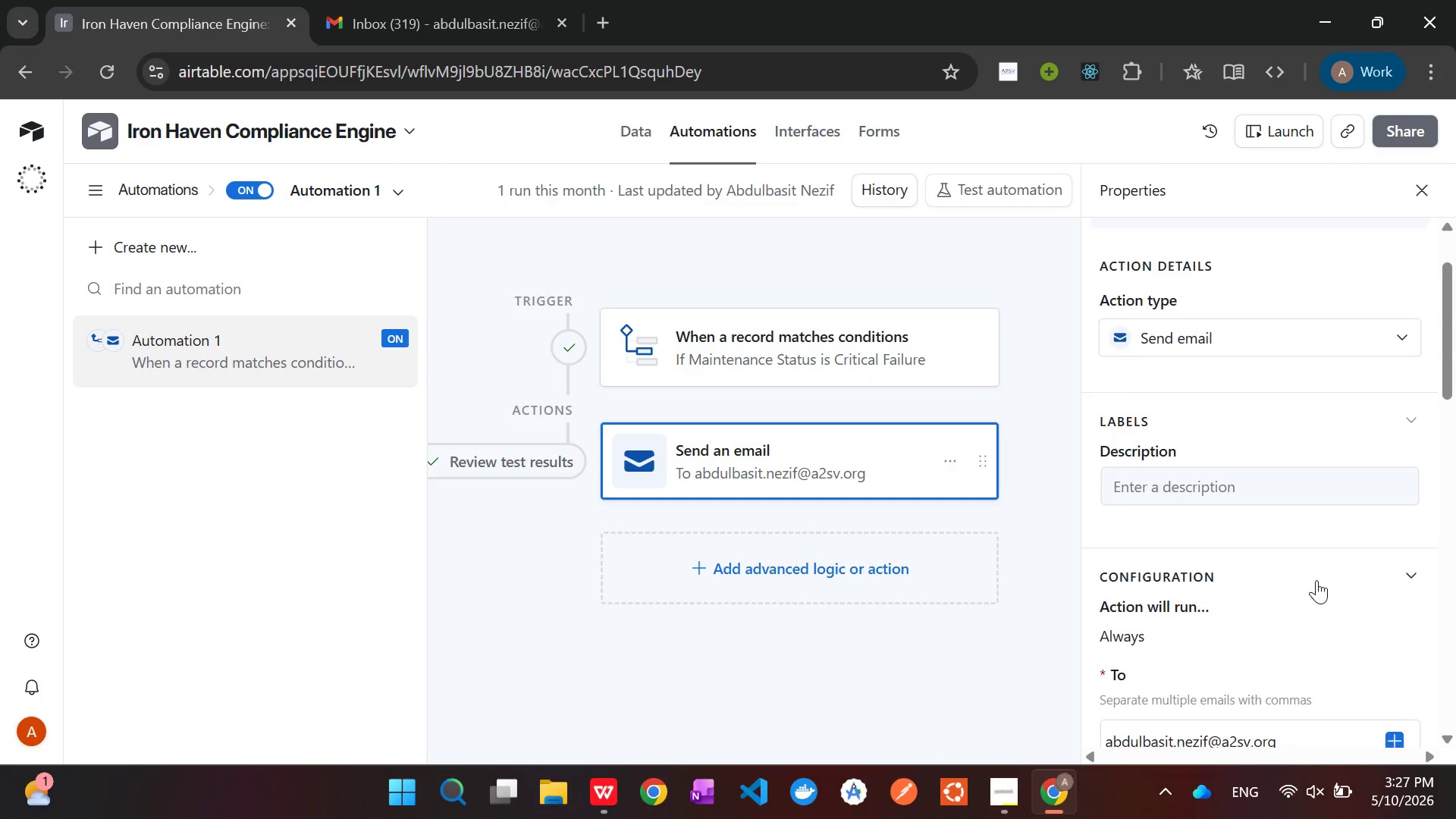 
scroll: coordinate [1316, 580], scroll_direction: down, amount: 3.0
 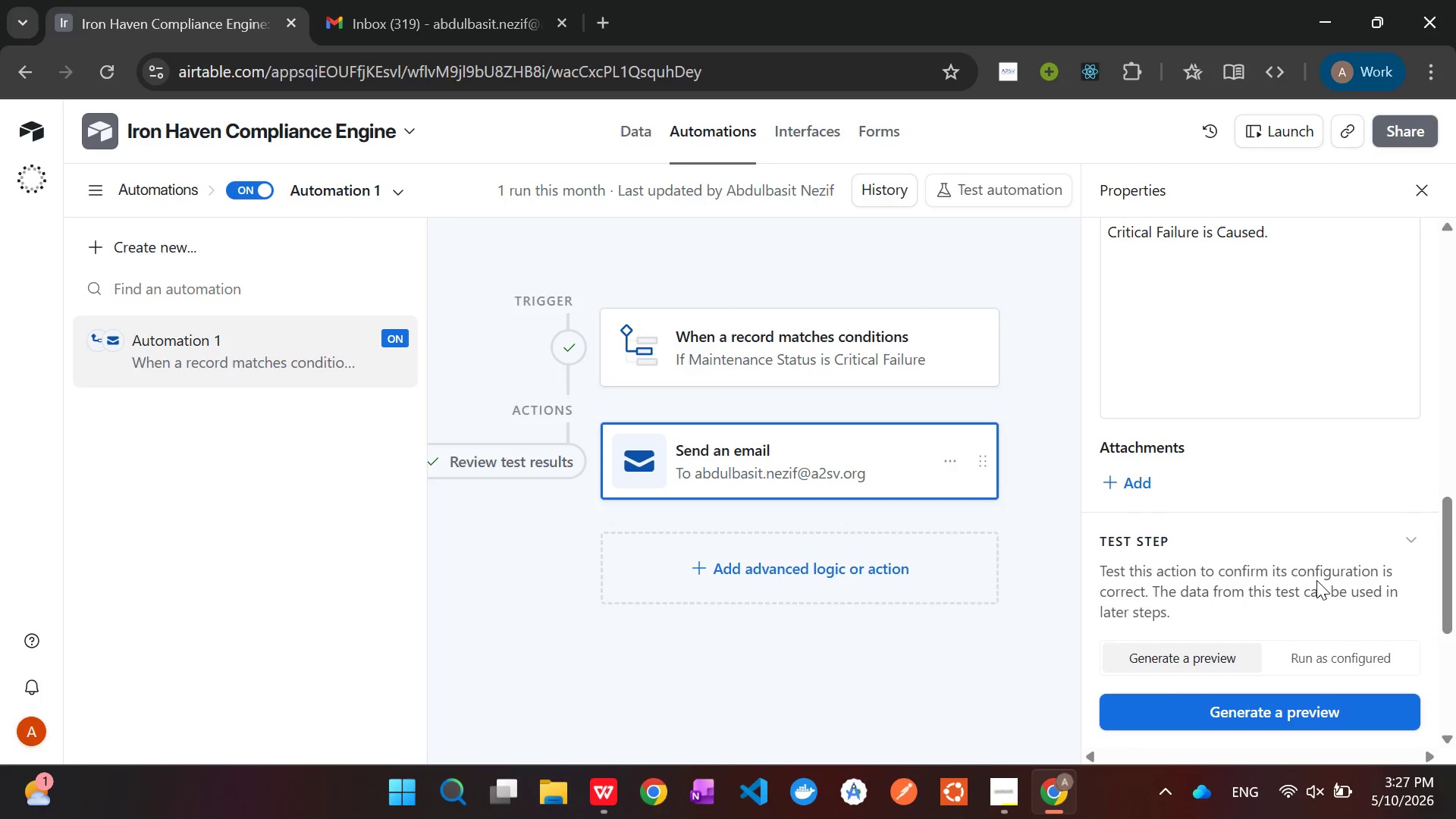 
scroll: coordinate [1316, 580], scroll_direction: up, amount: 3.0
 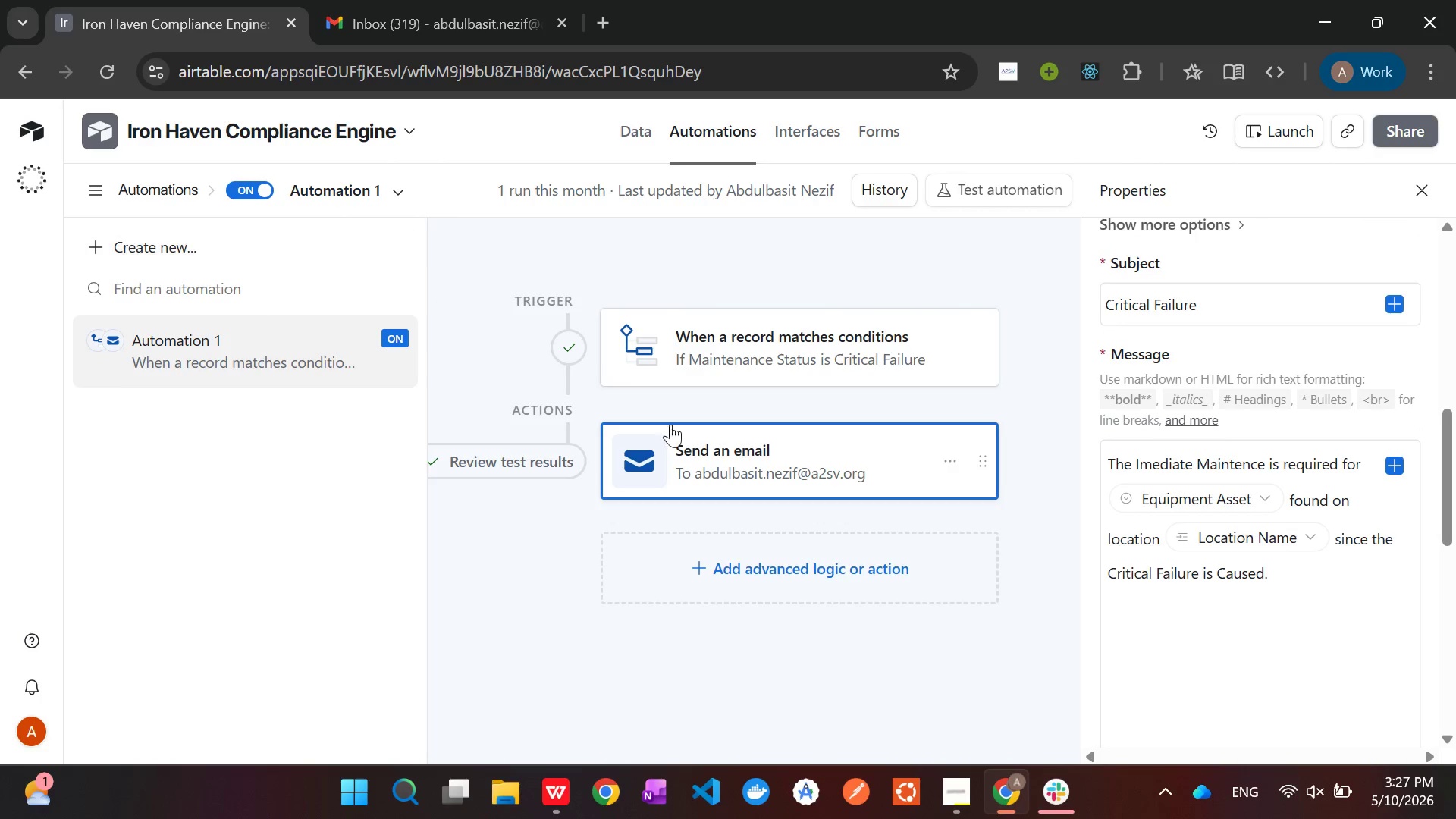 
left_click([1046, 798])
 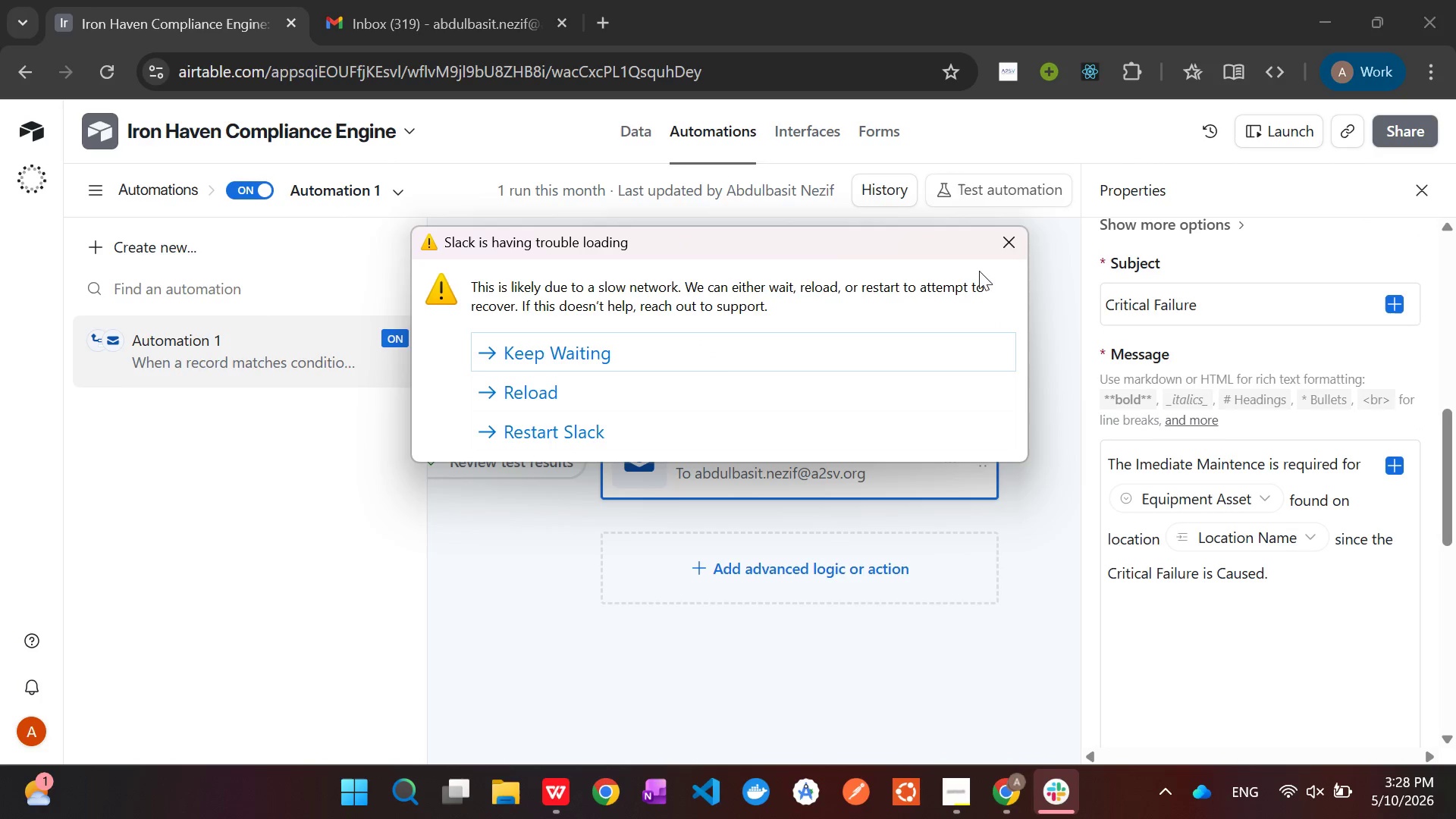 
left_click([1010, 231])
 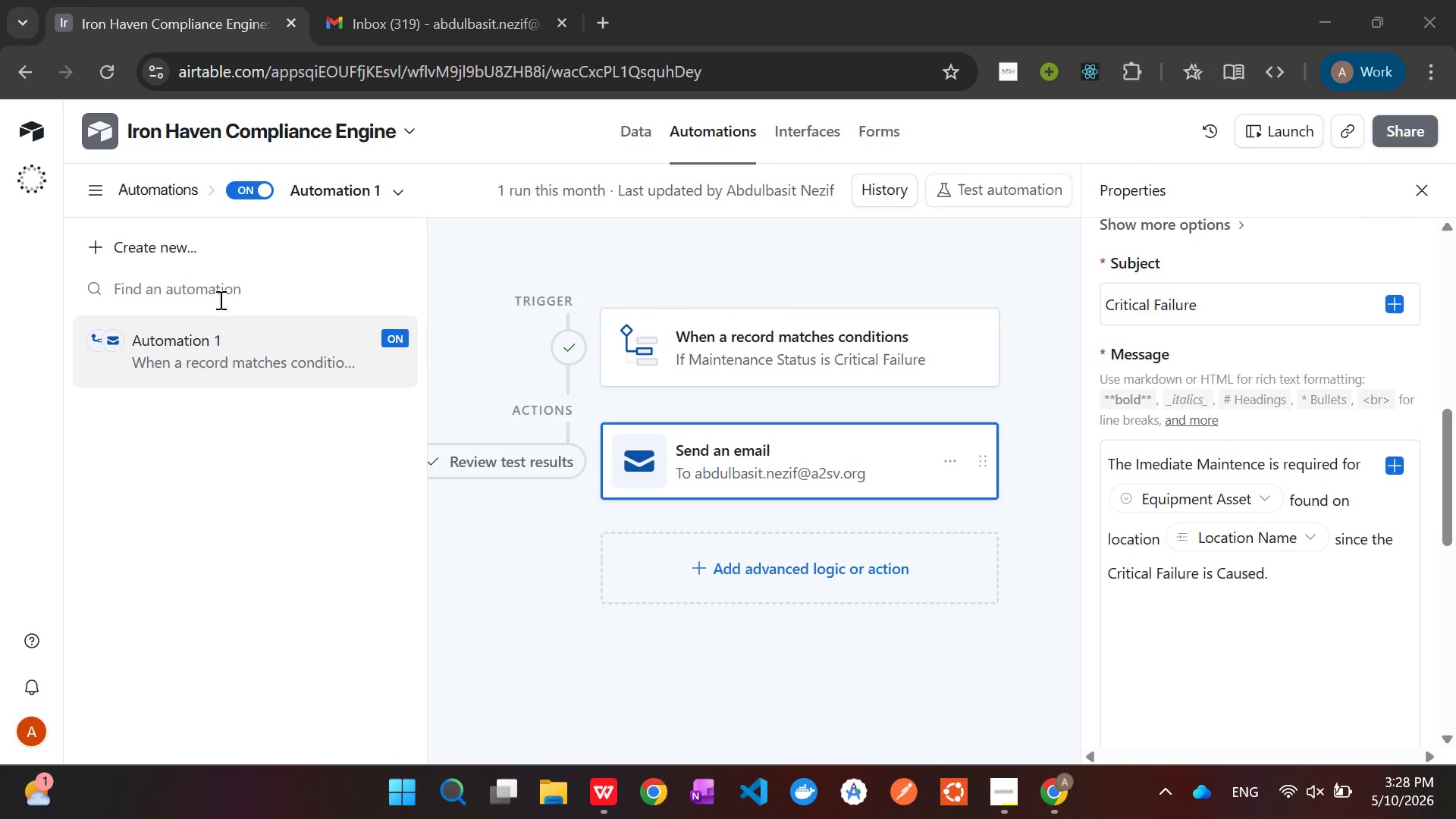 
double_click([201, 336])
 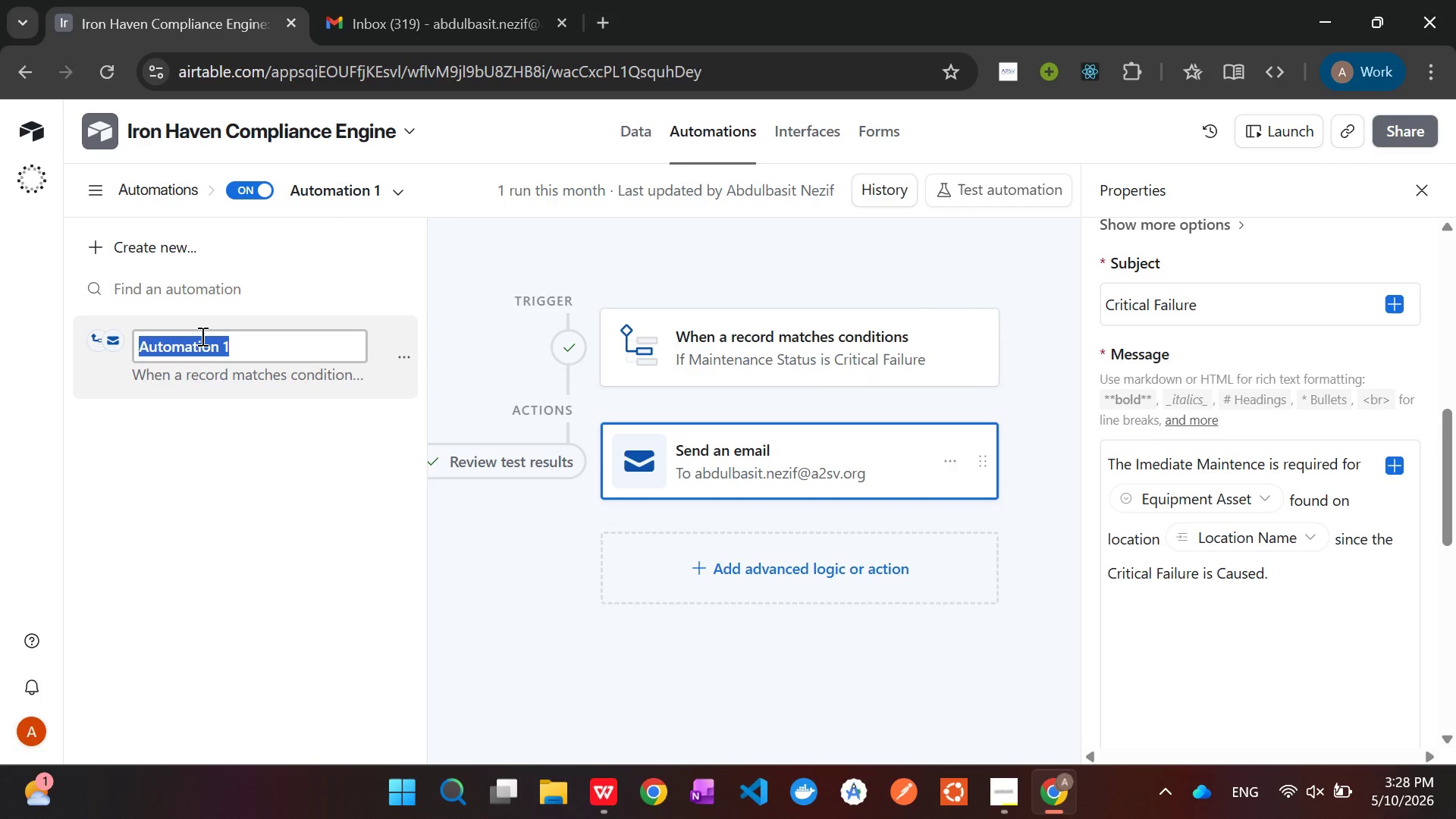 
key(Backspace)
type(Critical Failure Automatic )
 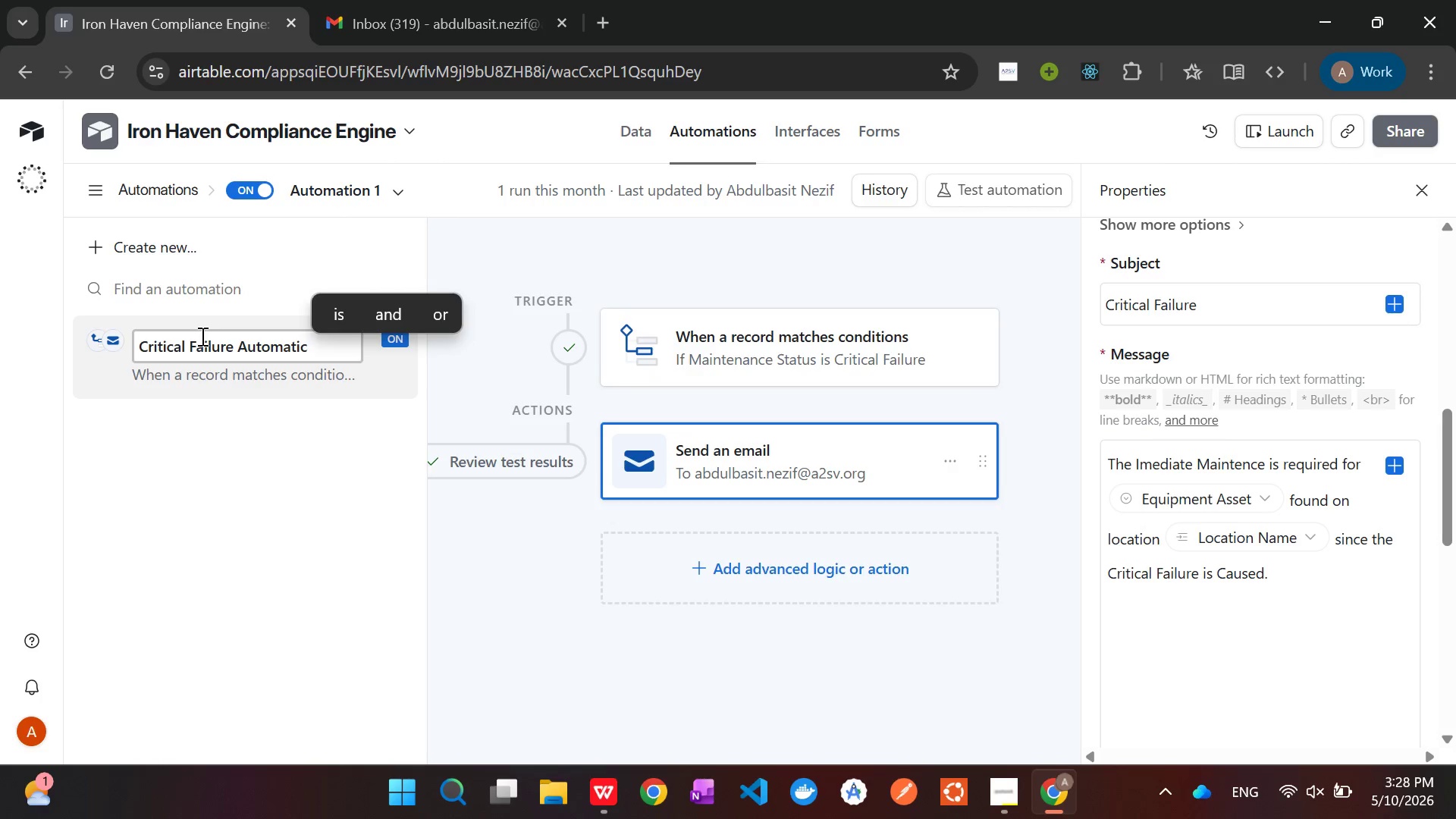 
type(Emailing)
 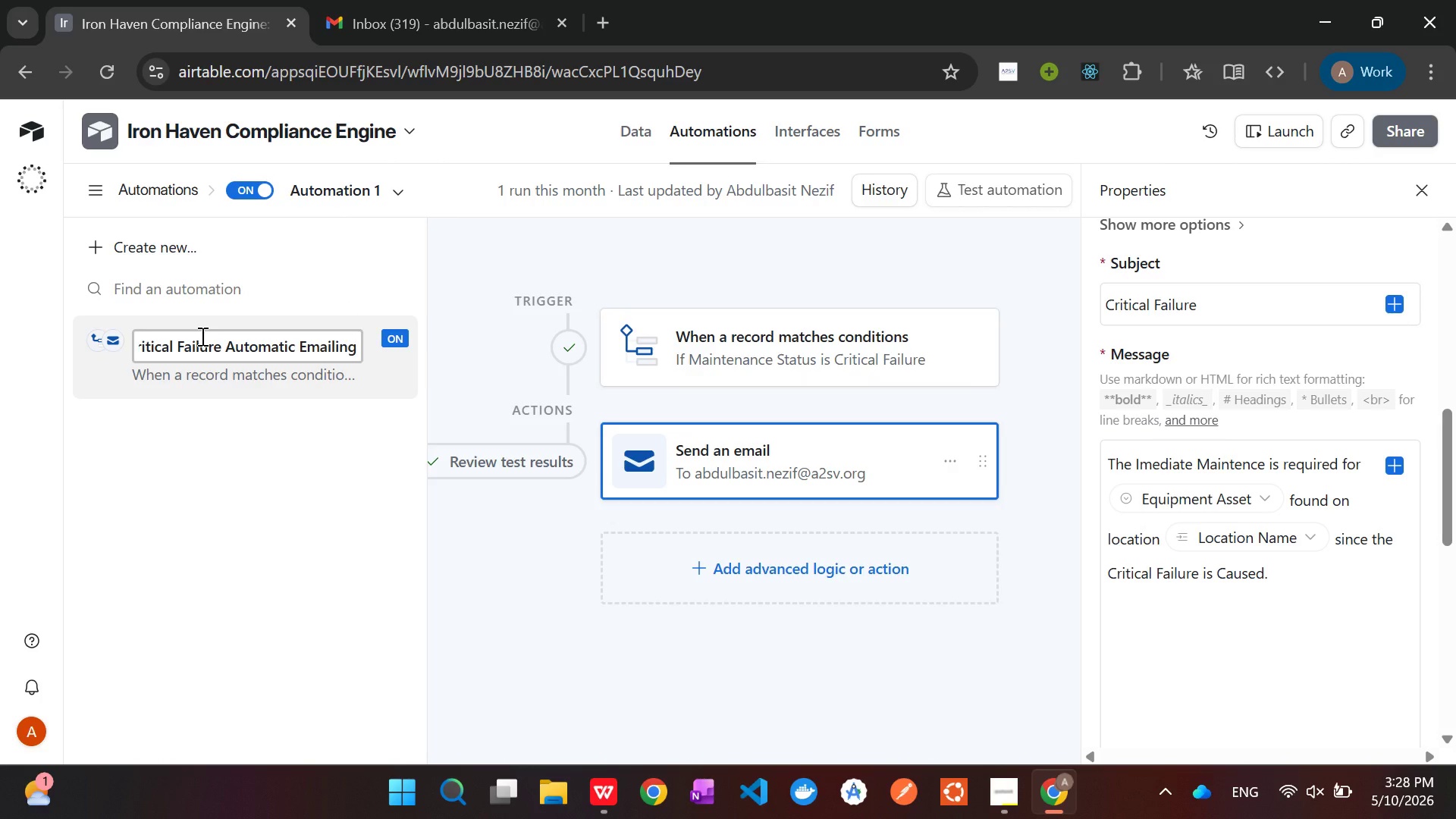 
key(Enter)
 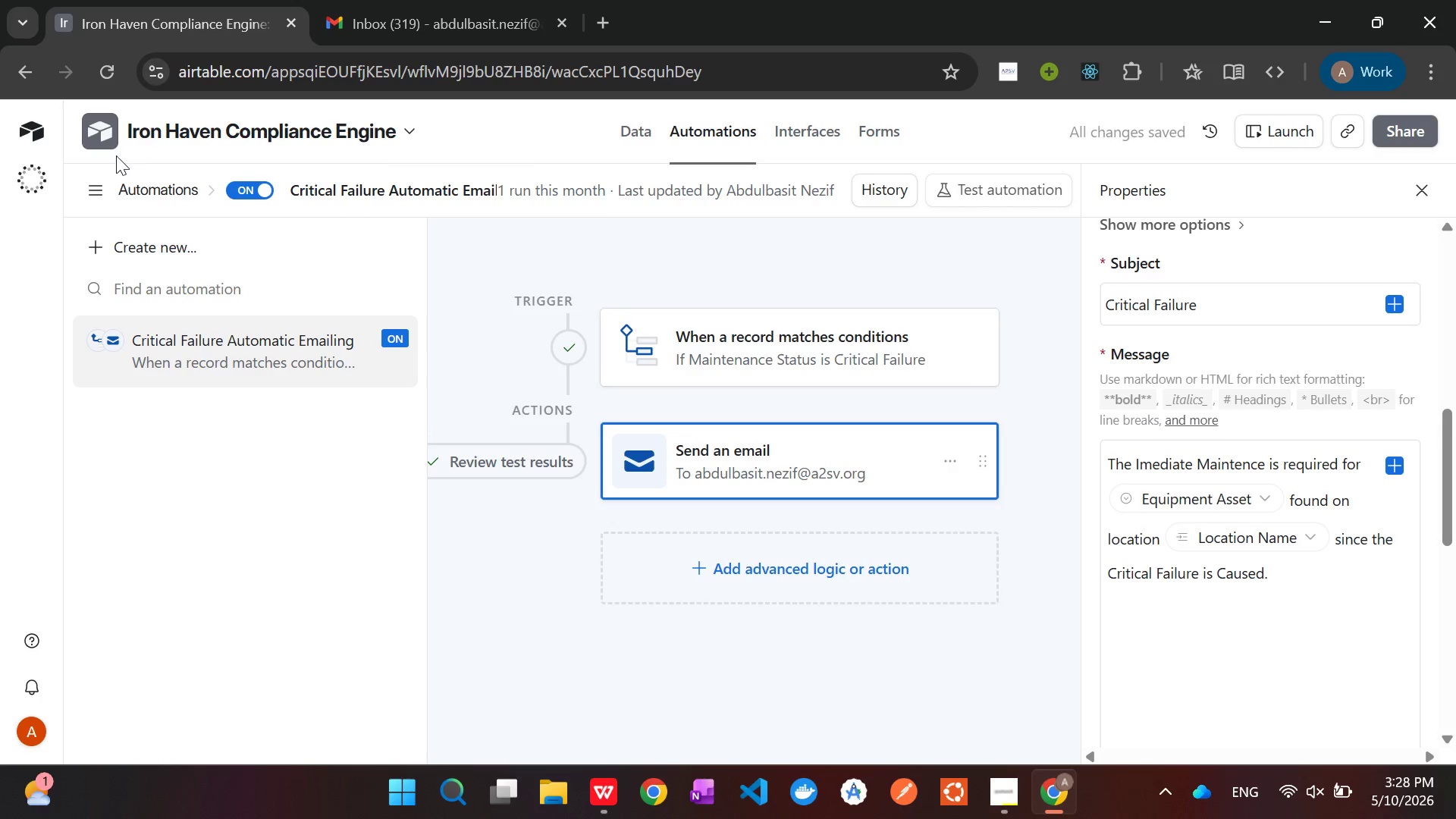 
left_click([623, 130])
 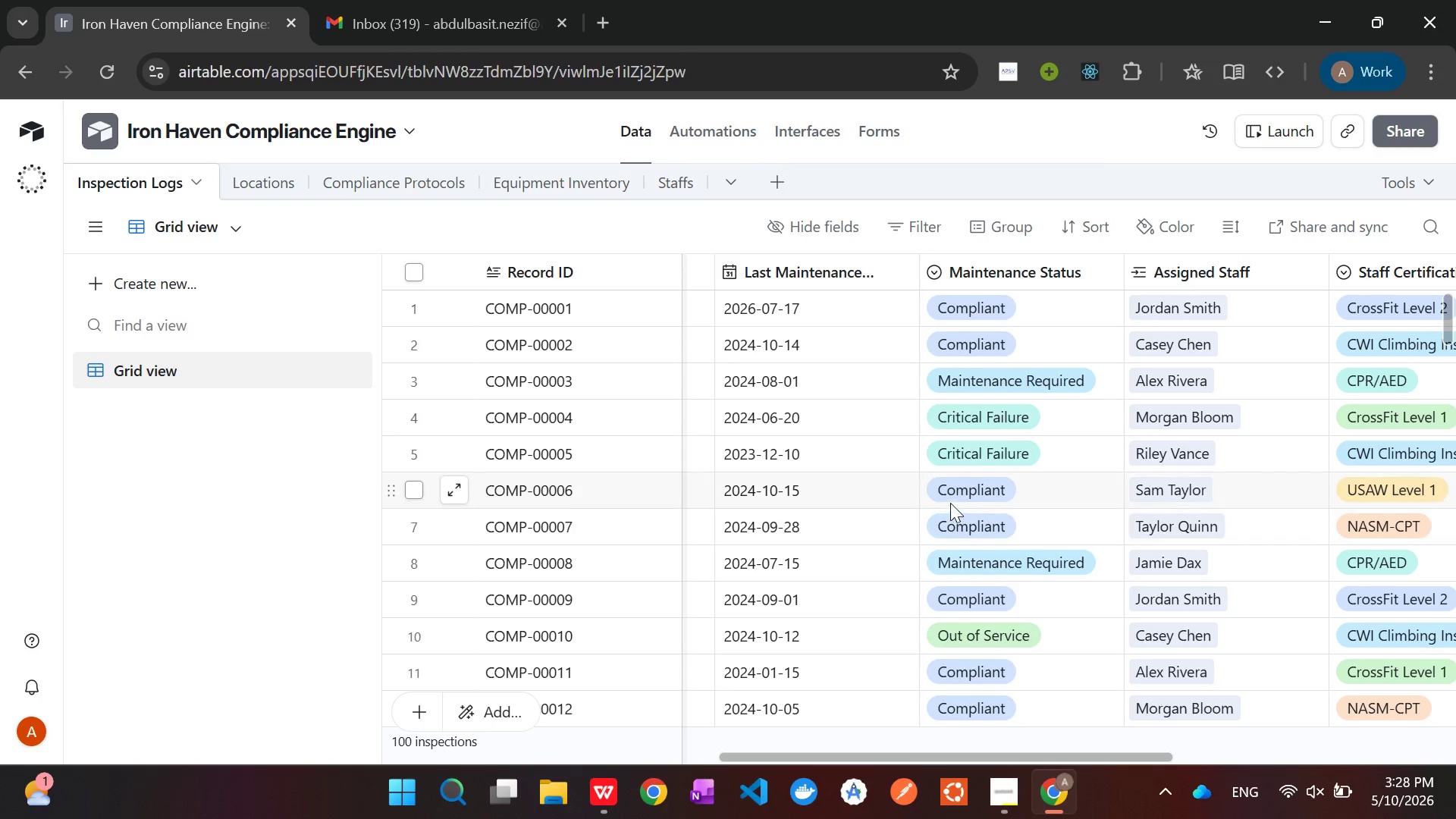 
left_click([968, 496])
 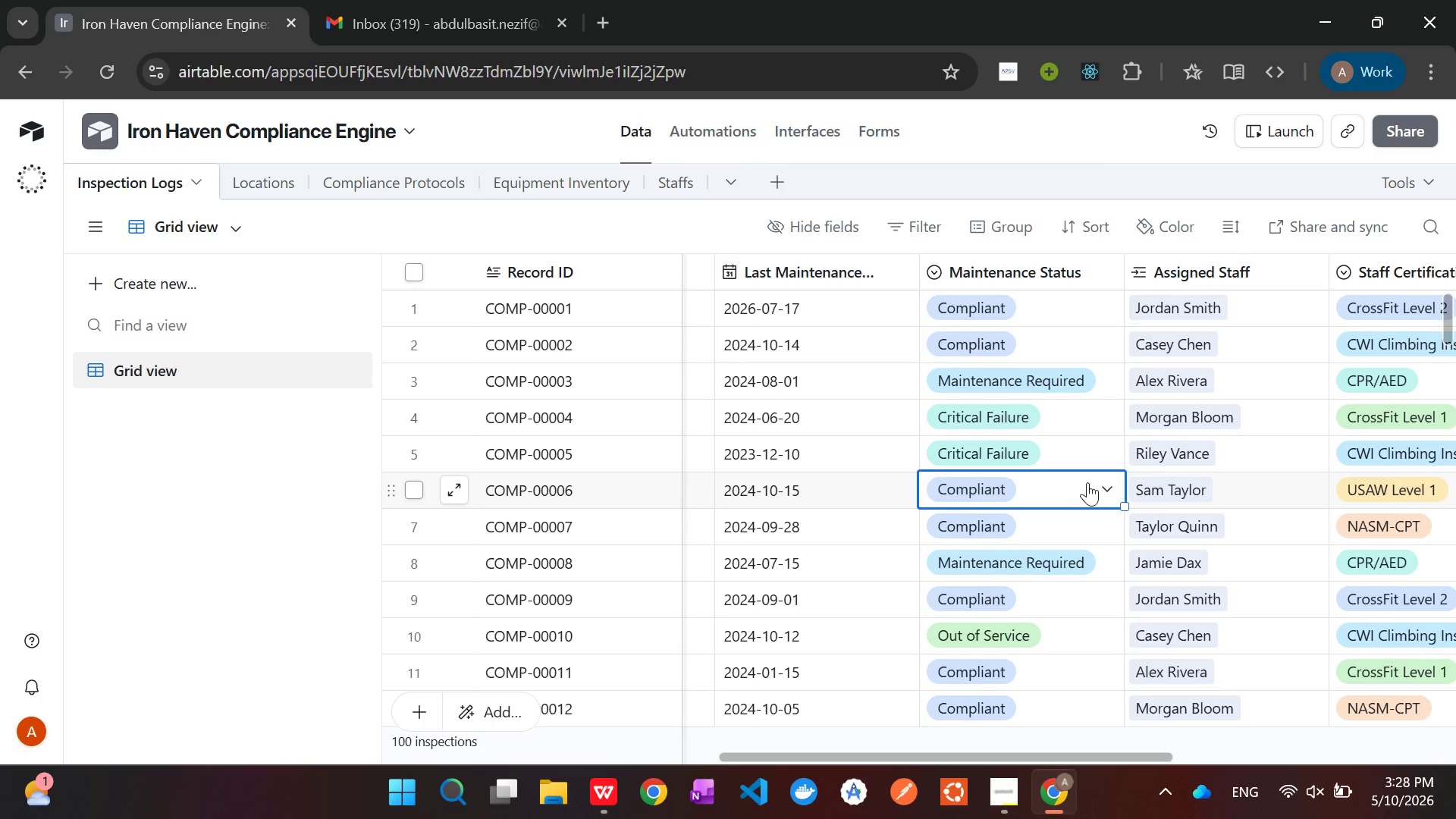 
left_click([1094, 482])
 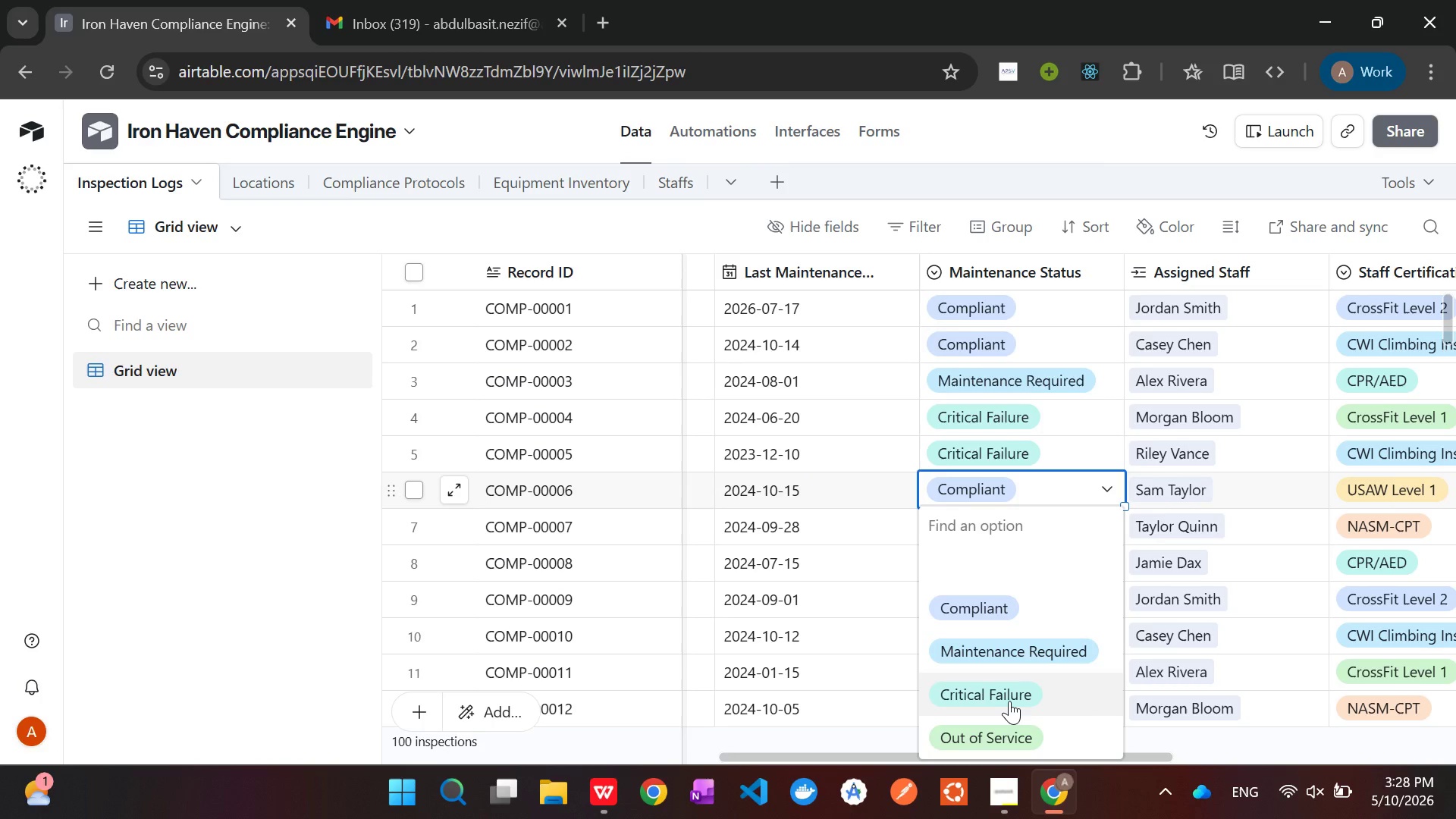 
left_click([1009, 701])
 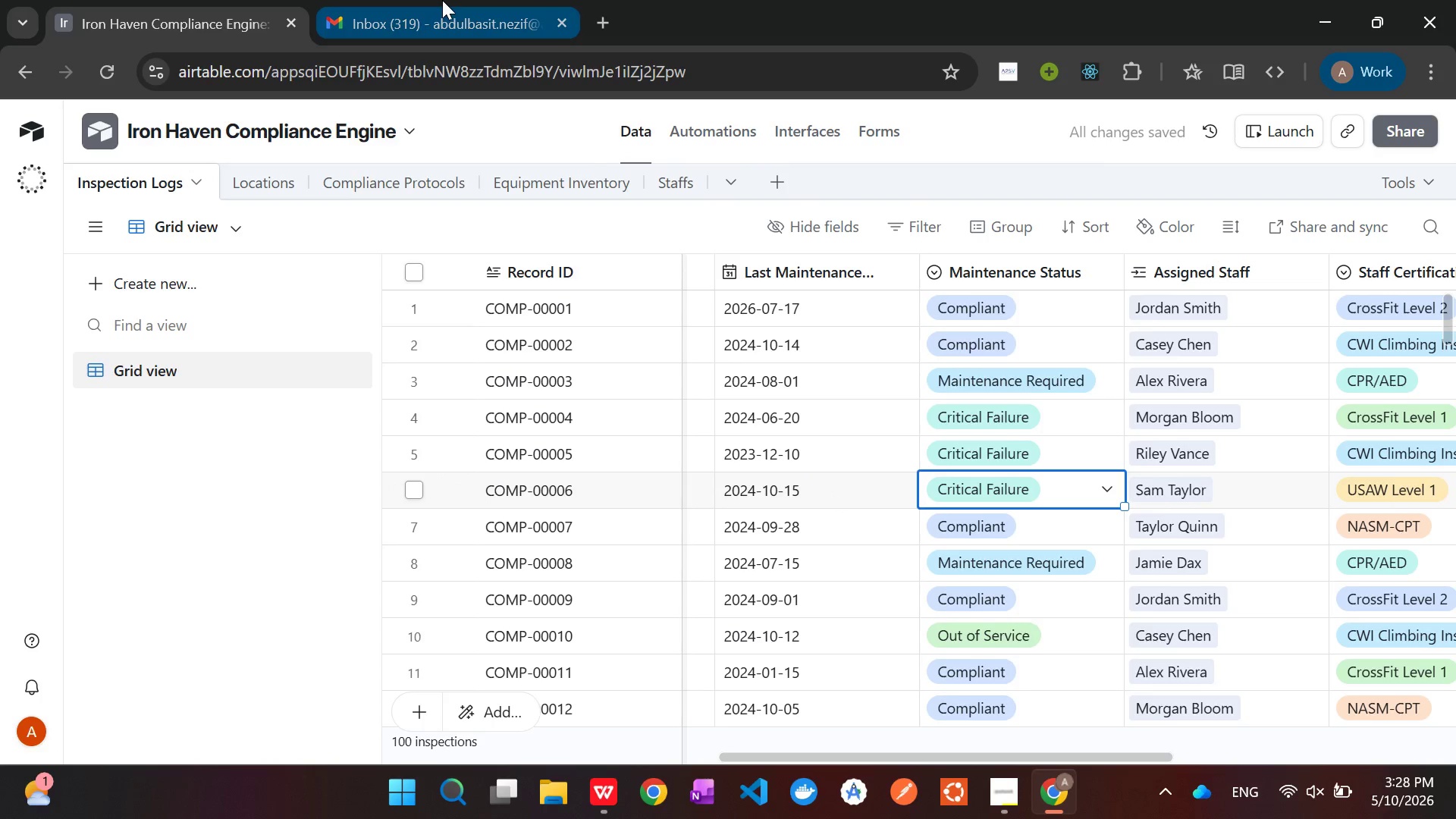 
left_click([442, 0])
 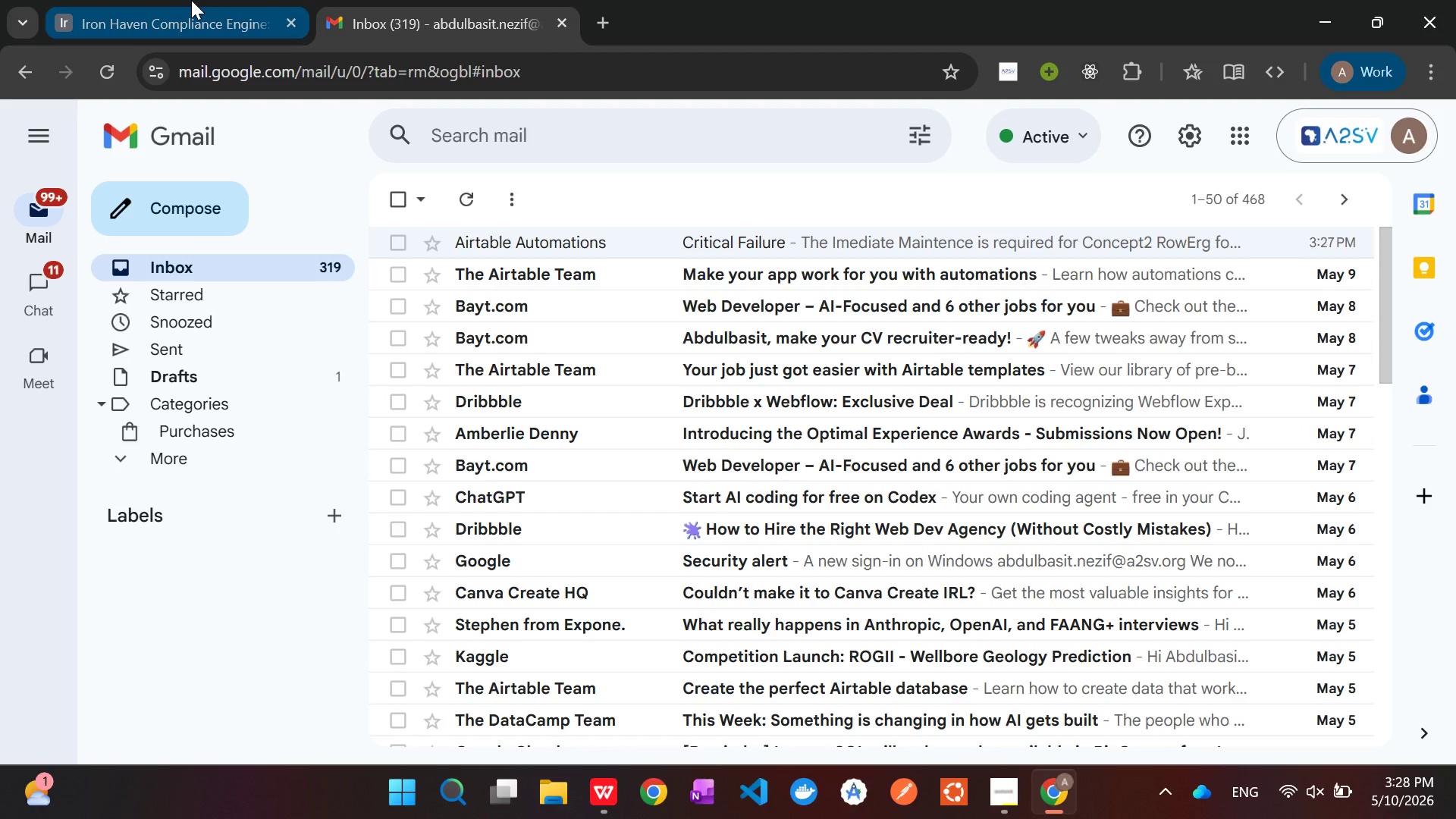 
wait(5.28)
 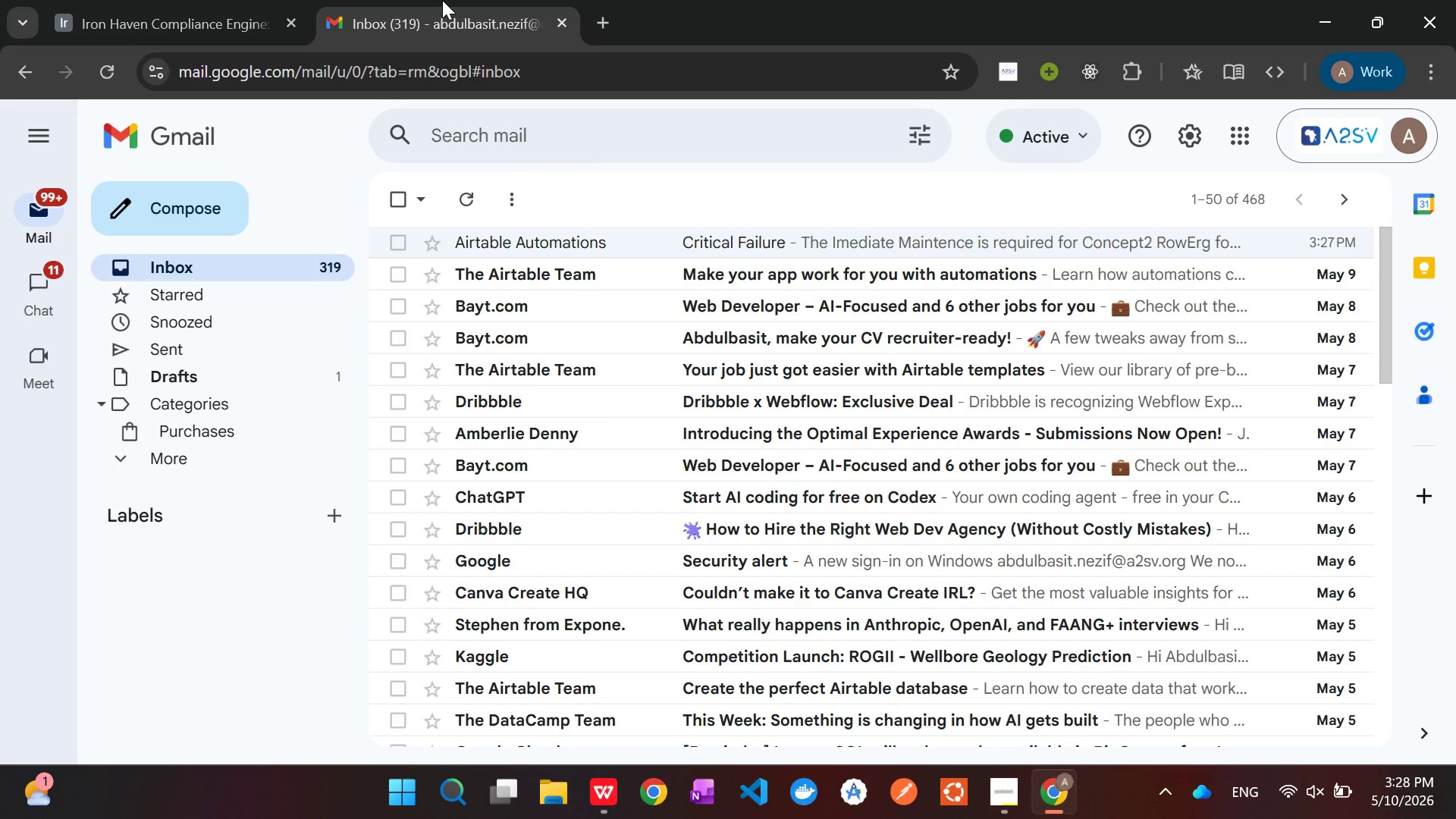 
left_click([191, 0])
 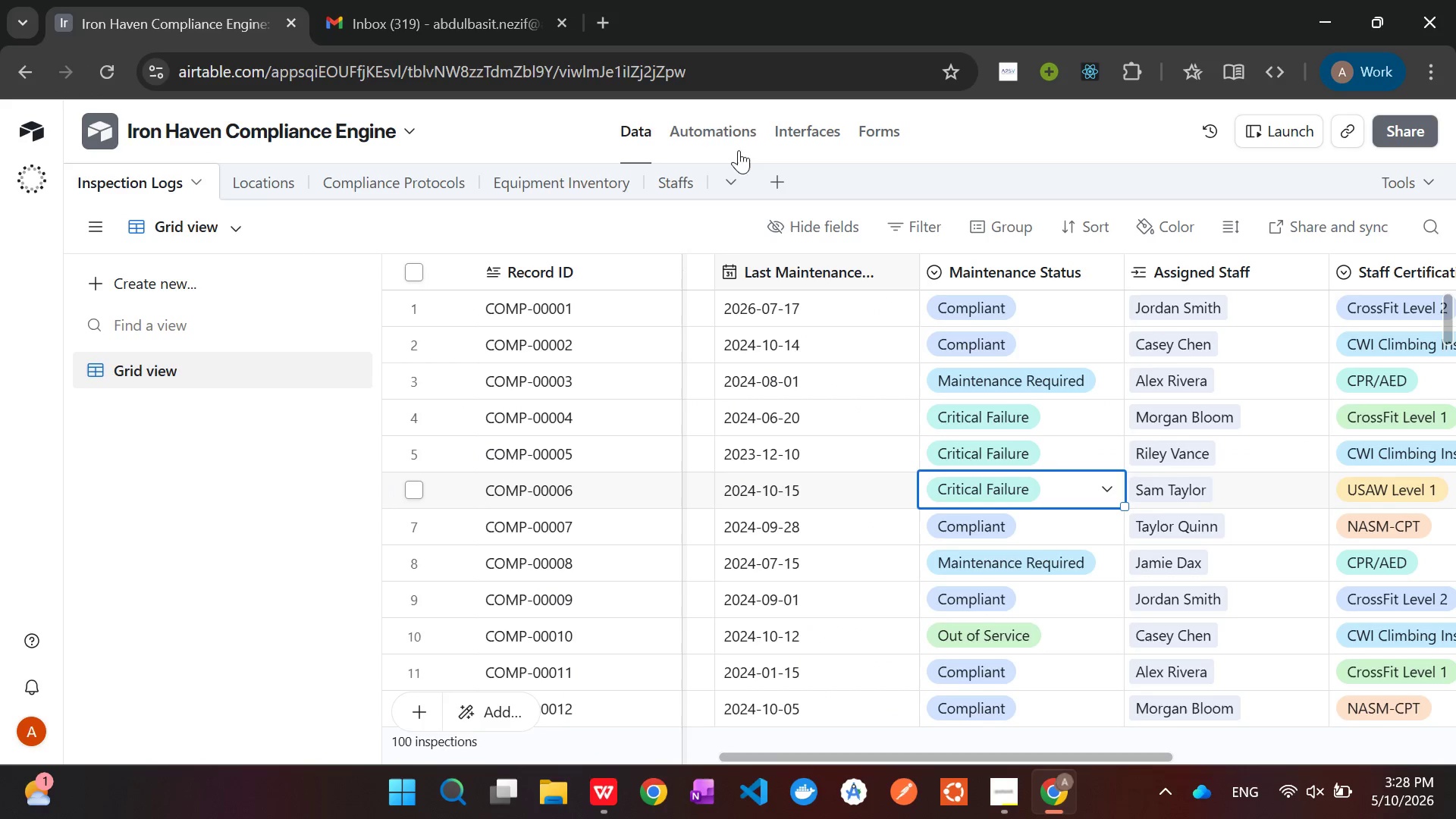 
left_click([460, 6])
 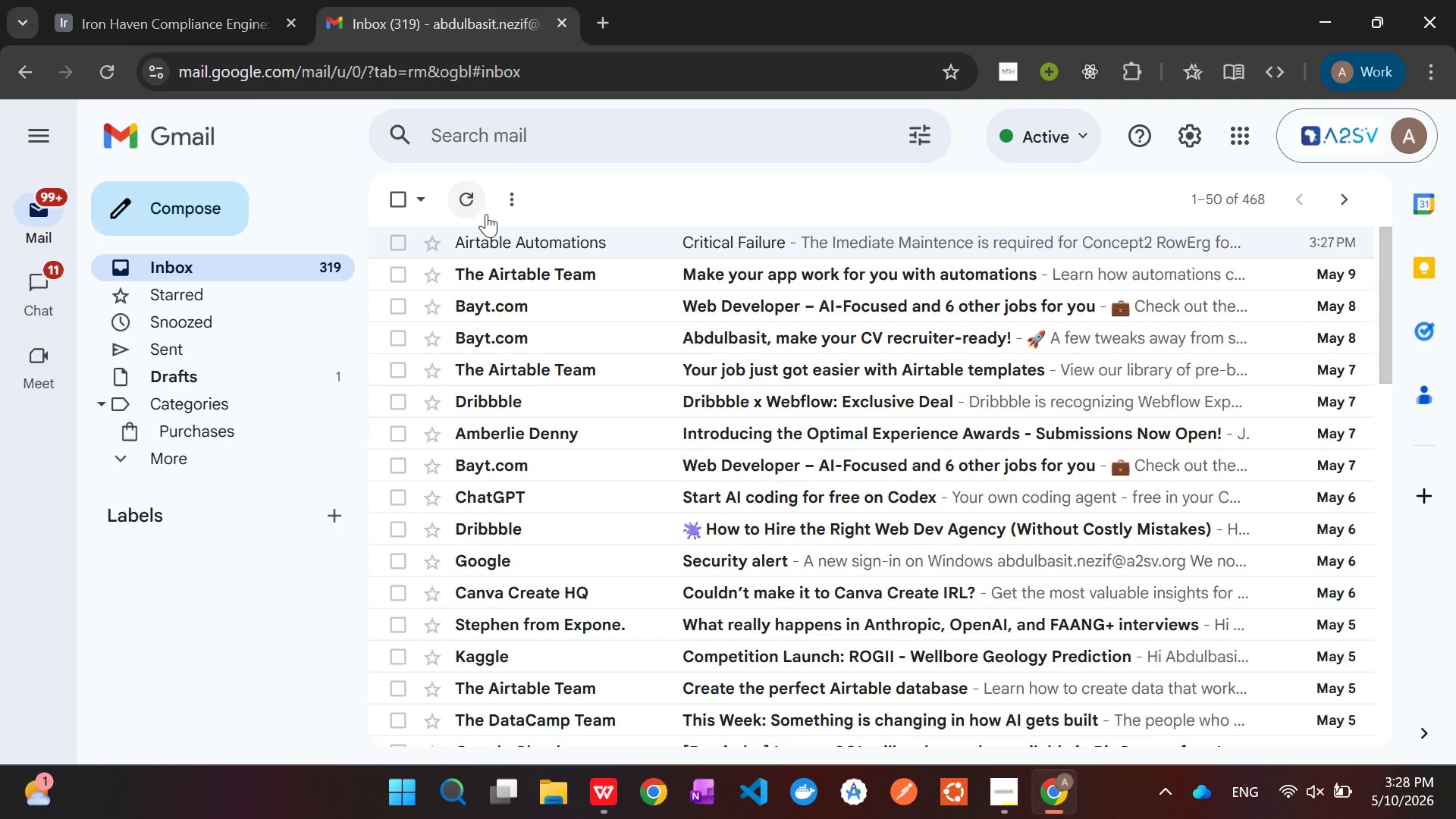 
left_click([477, 200])
 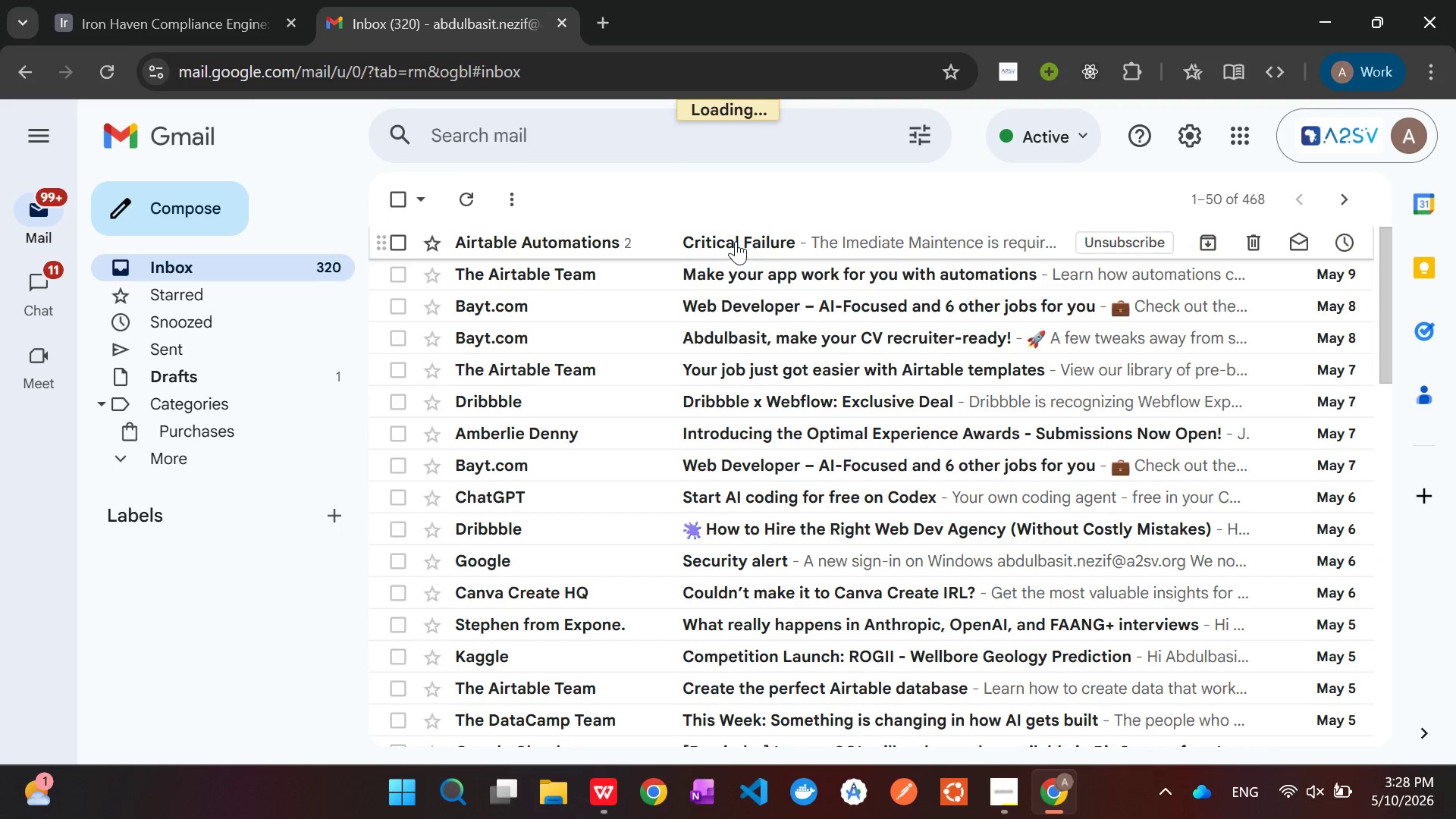 
left_click([736, 241])
 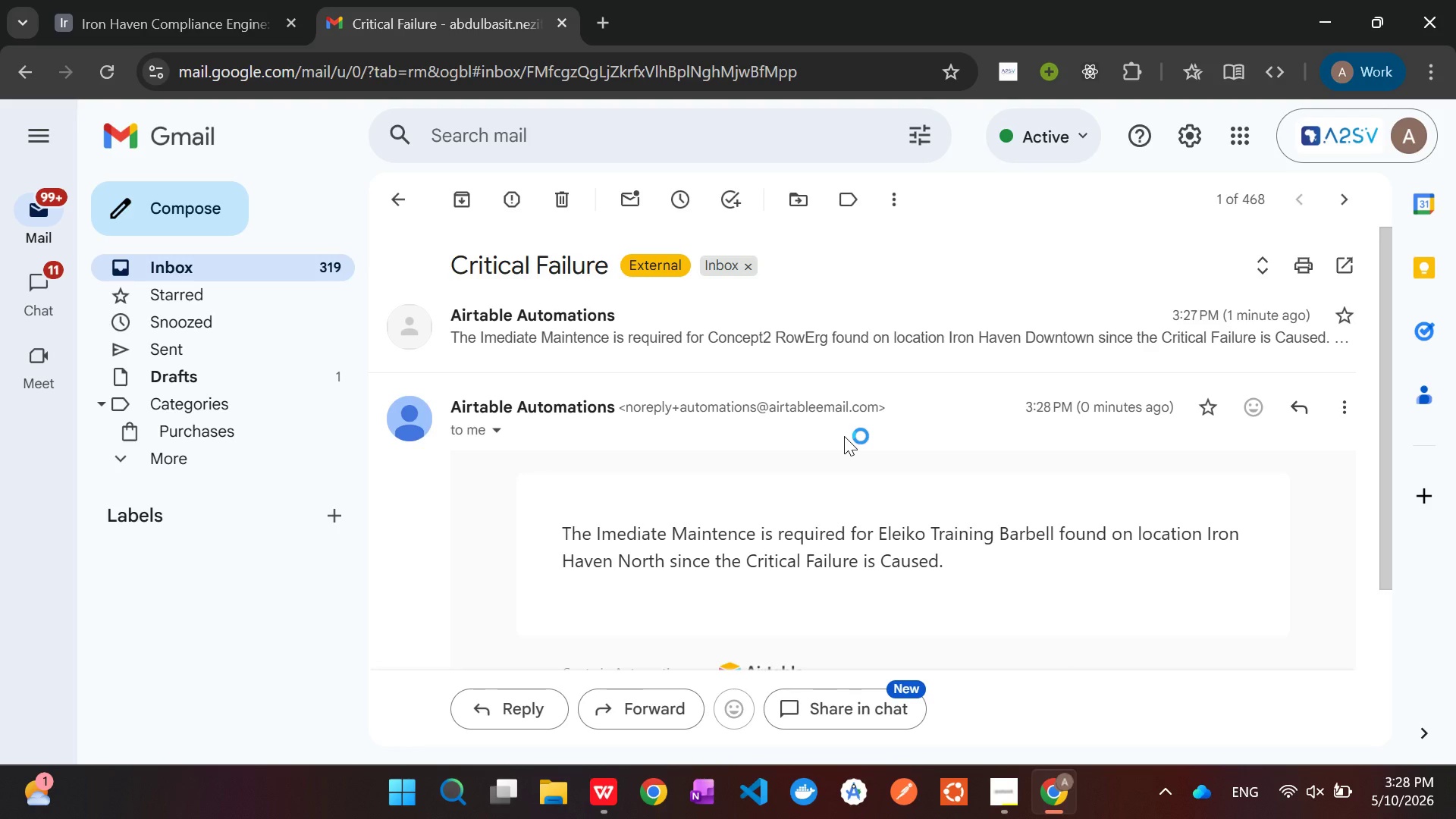 
scroll: coordinate [844, 436], scroll_direction: down, amount: 1.0
 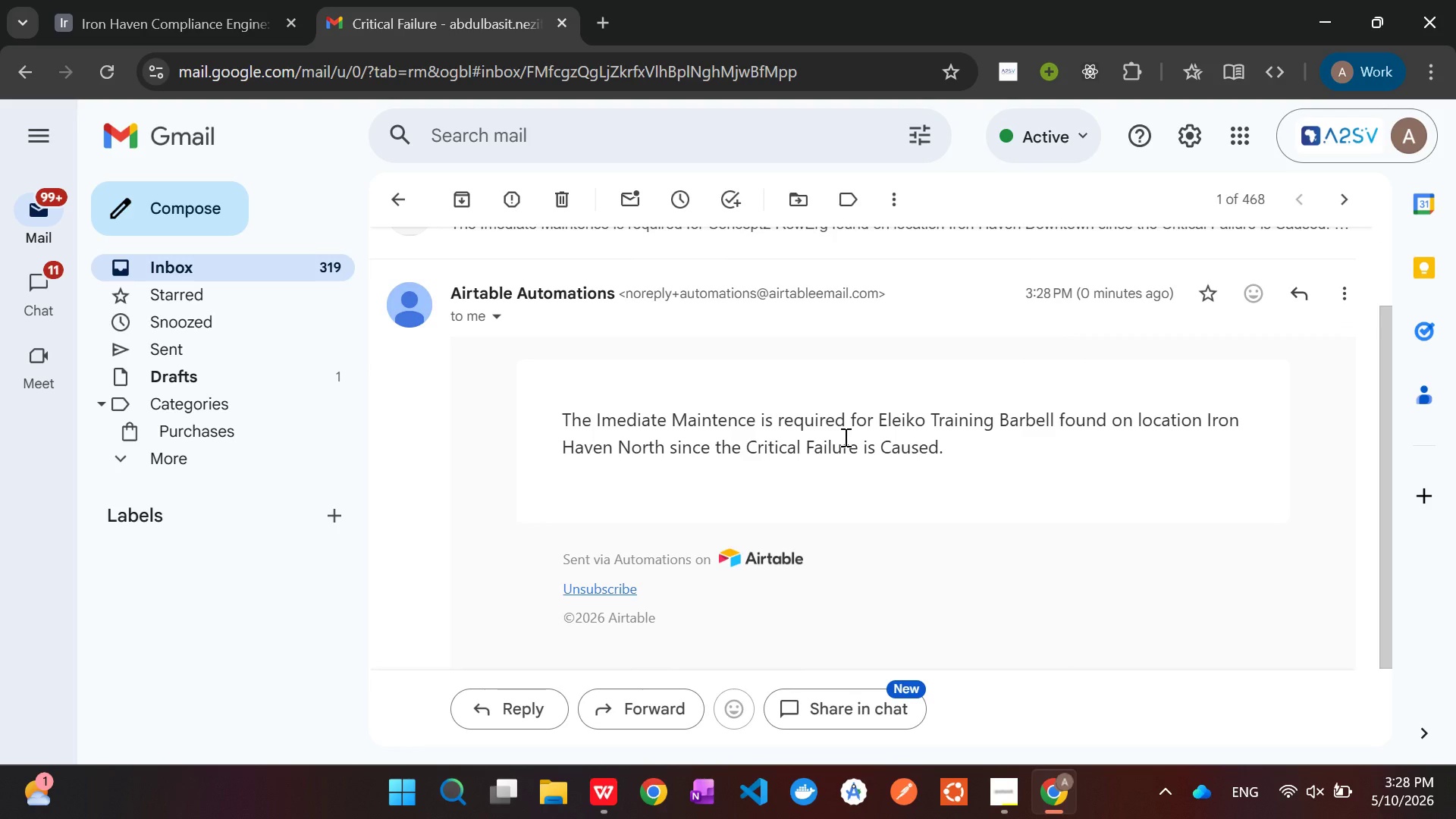 
scroll: coordinate [844, 437], scroll_direction: up, amount: 1.0
 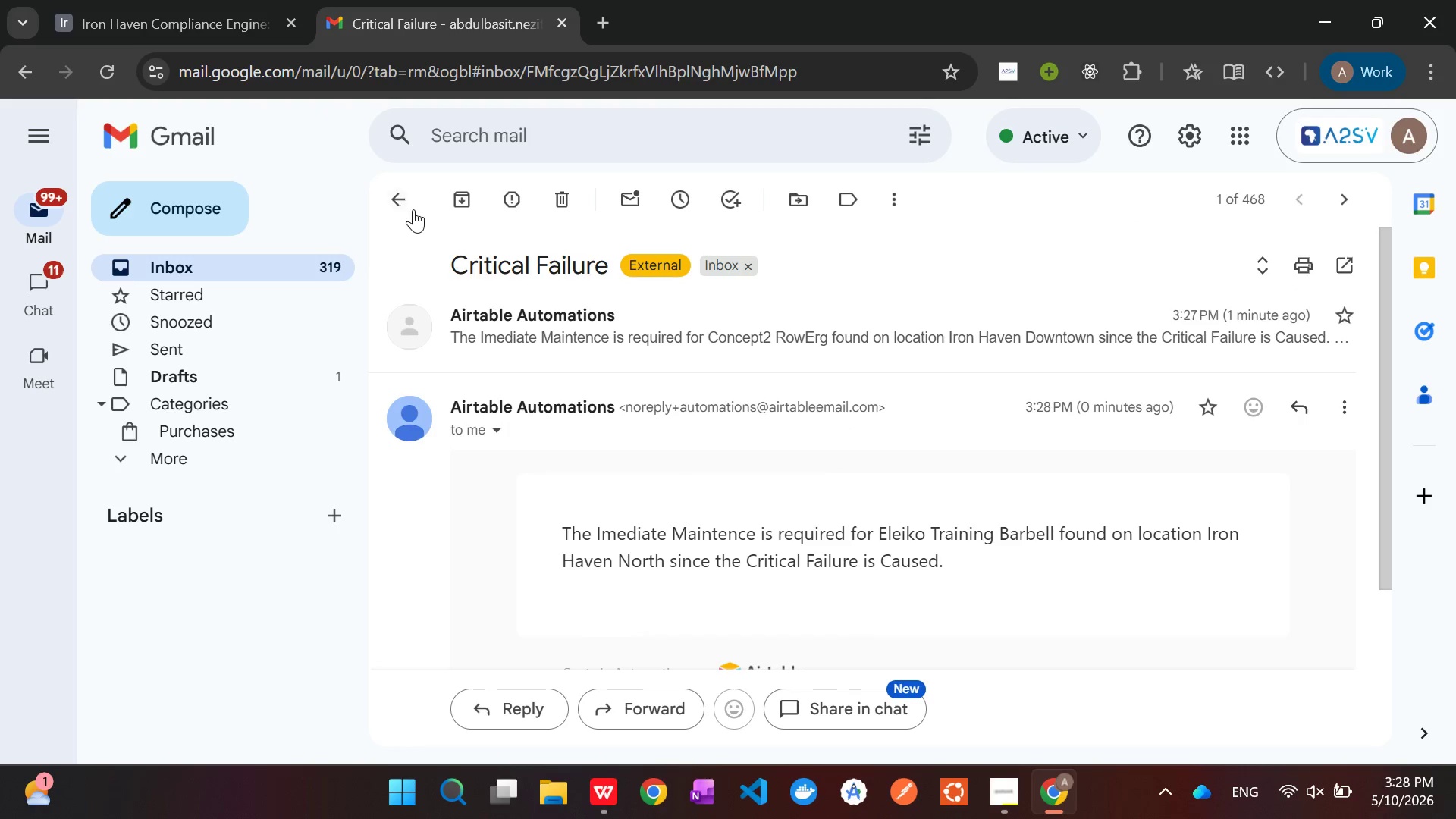 
left_click([406, 199])
 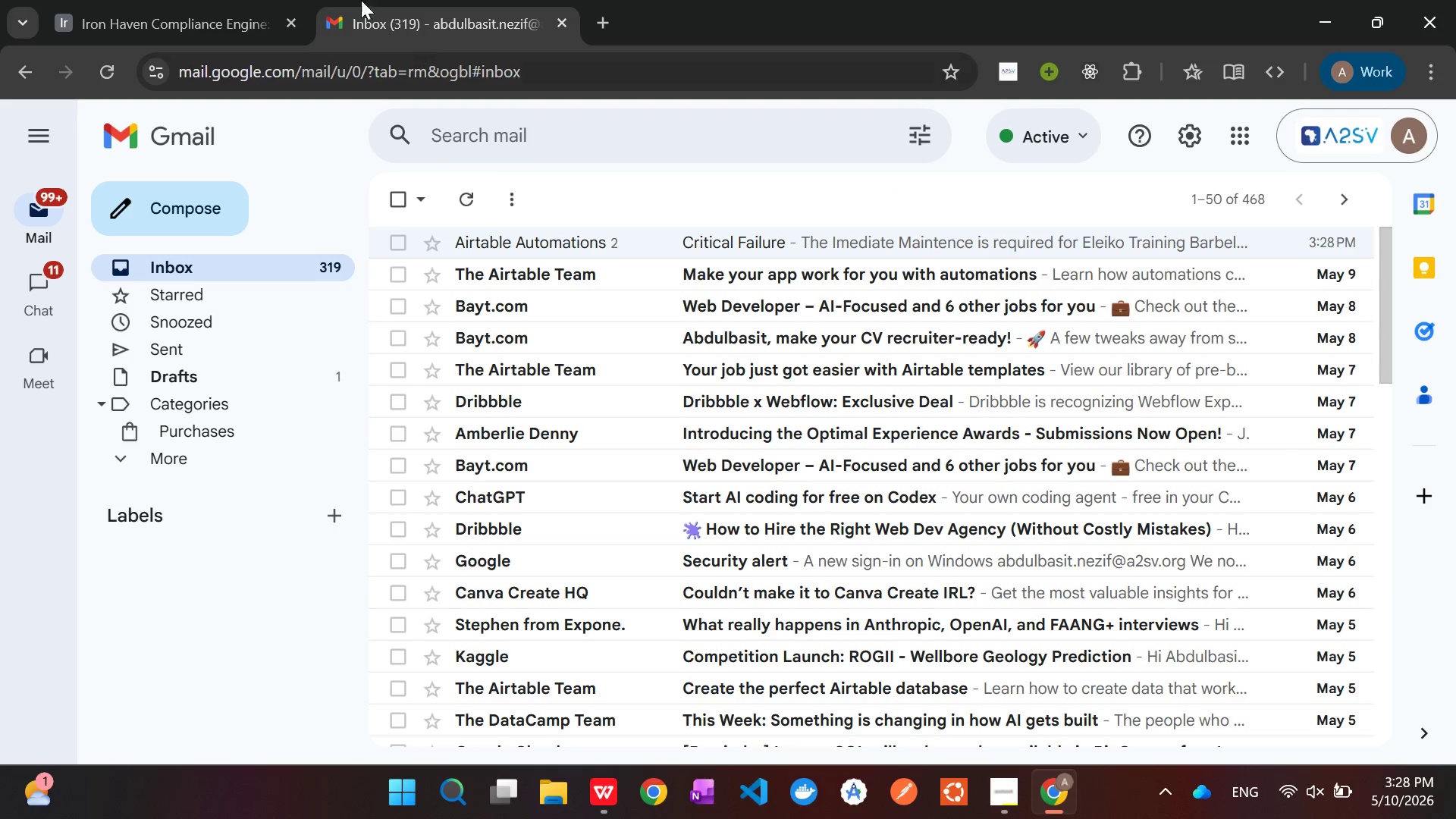 
left_click([224, 7])
 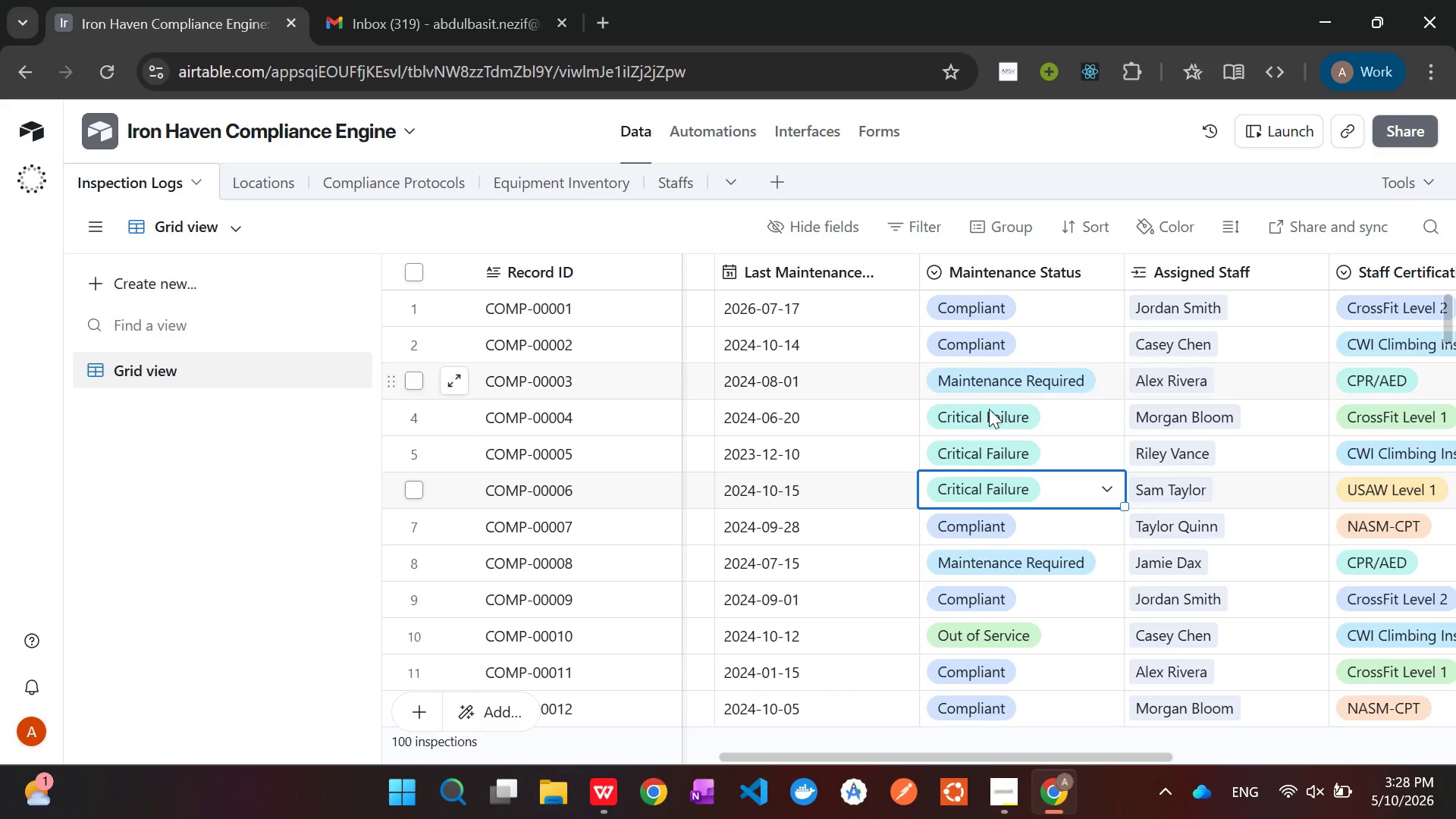 
scroll: coordinate [990, 421], scroll_direction: down, amount: 16.0
 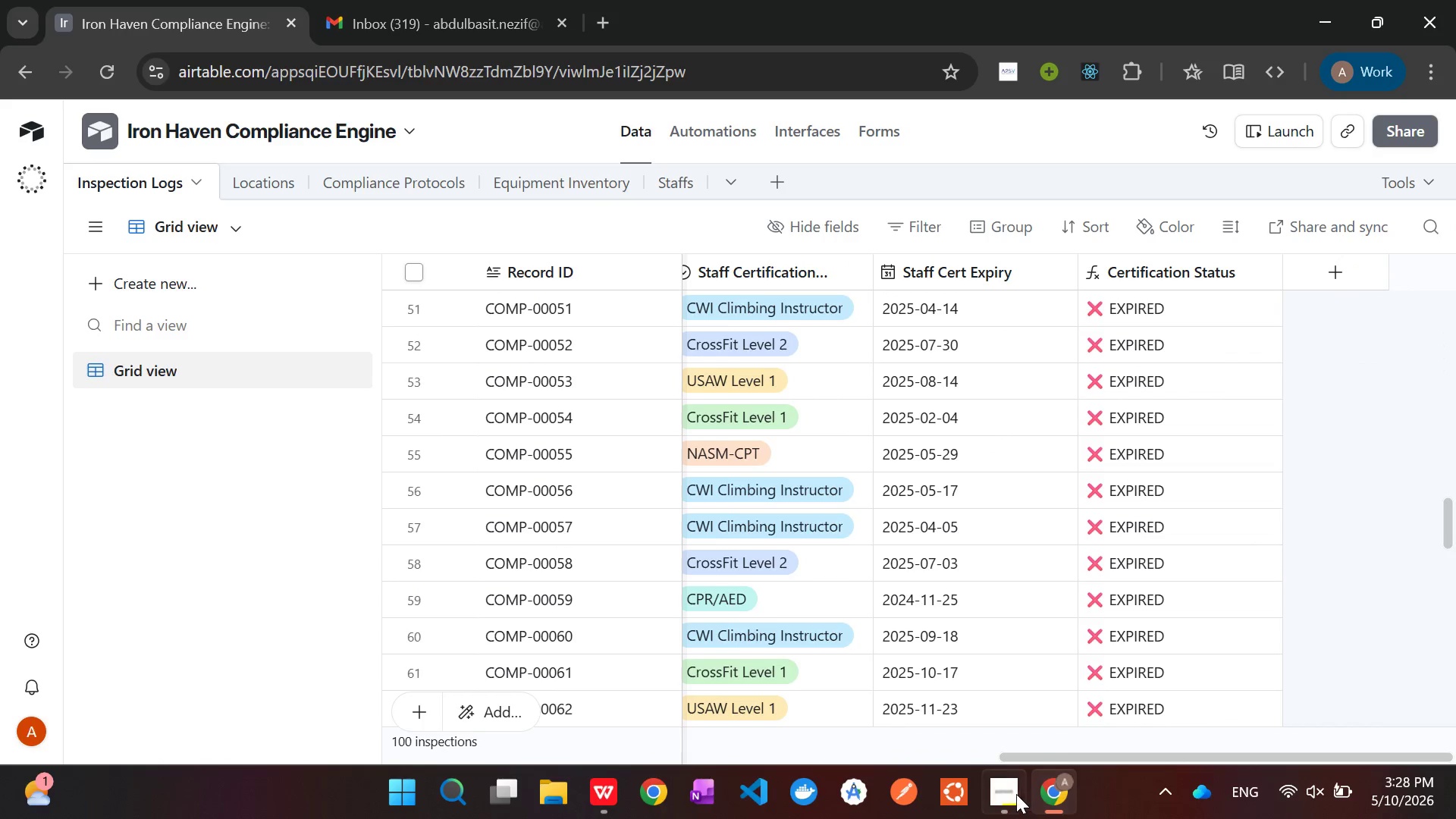 
left_click([1008, 794])